 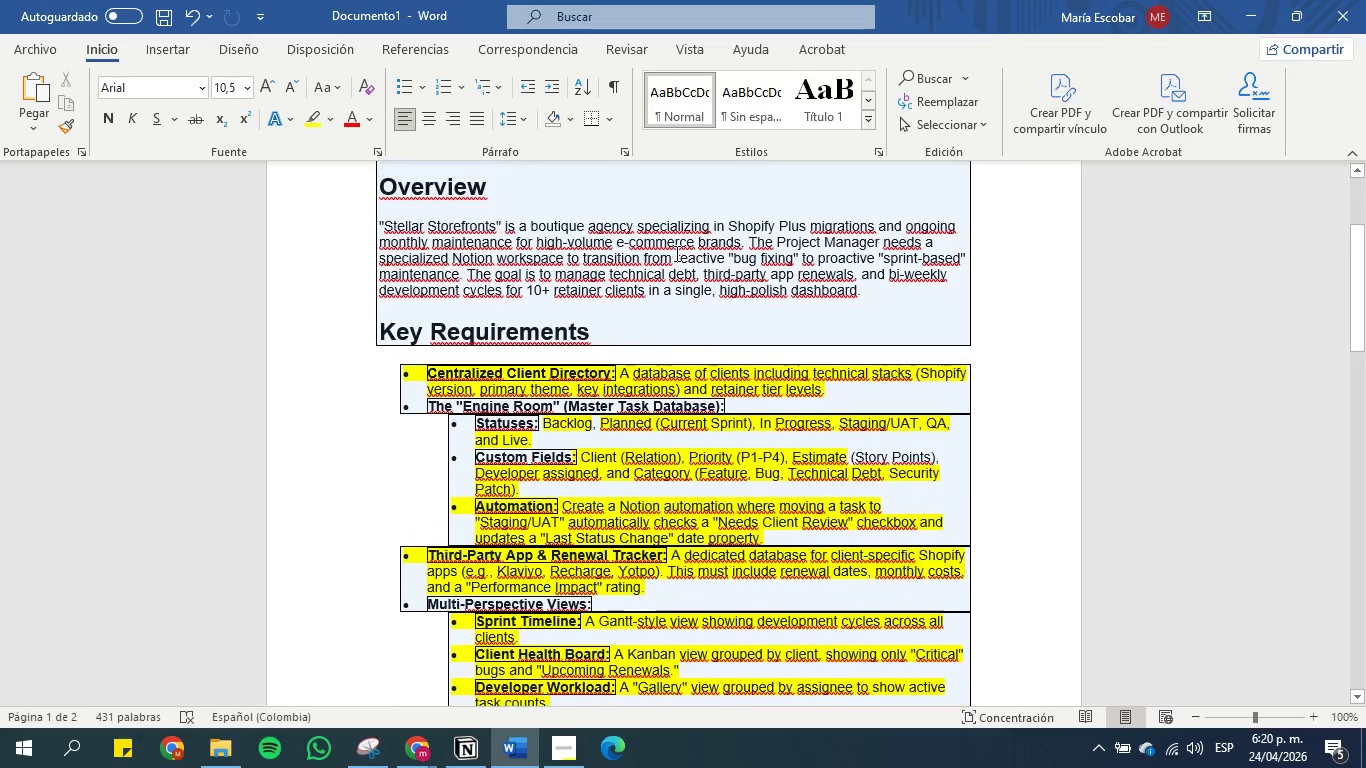 
scroll: coordinate [590, 267], scroll_direction: none, amount: 0.0
 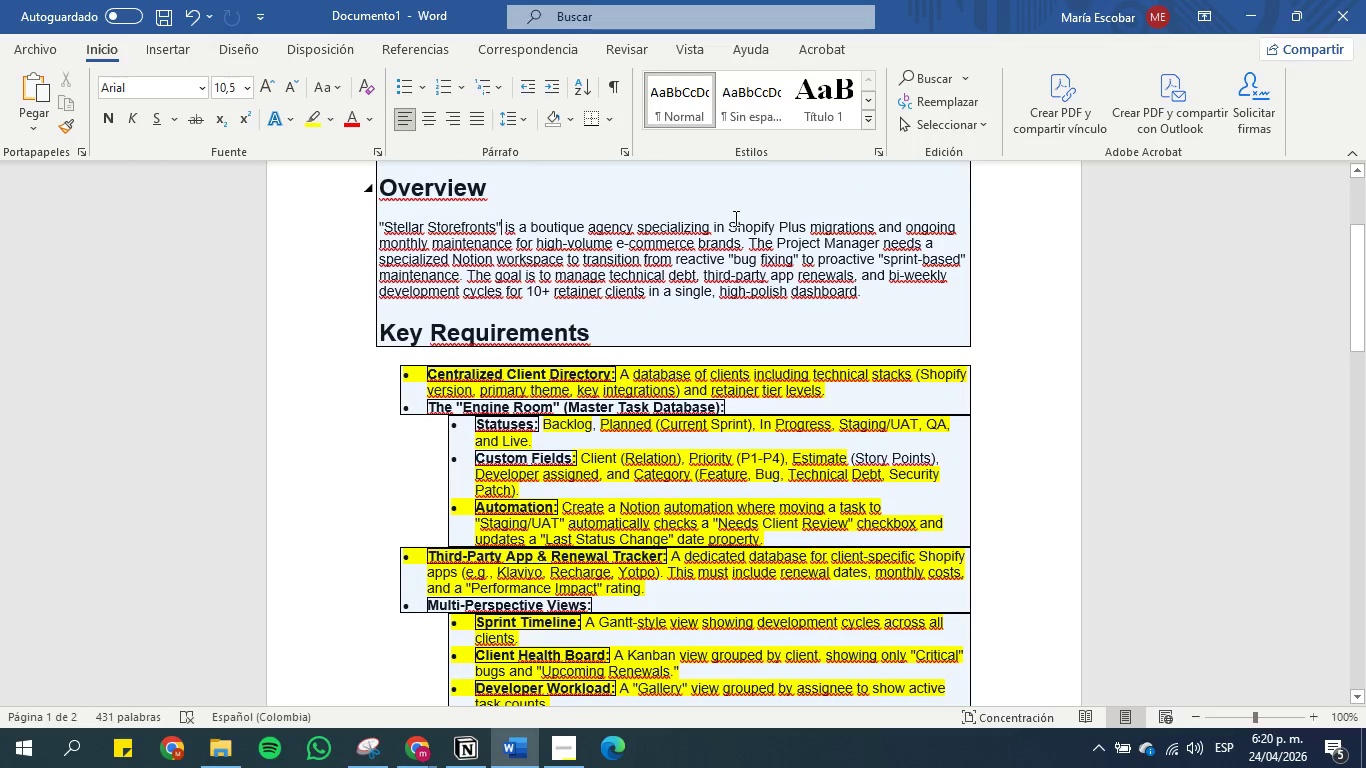 
wait(7.69)
 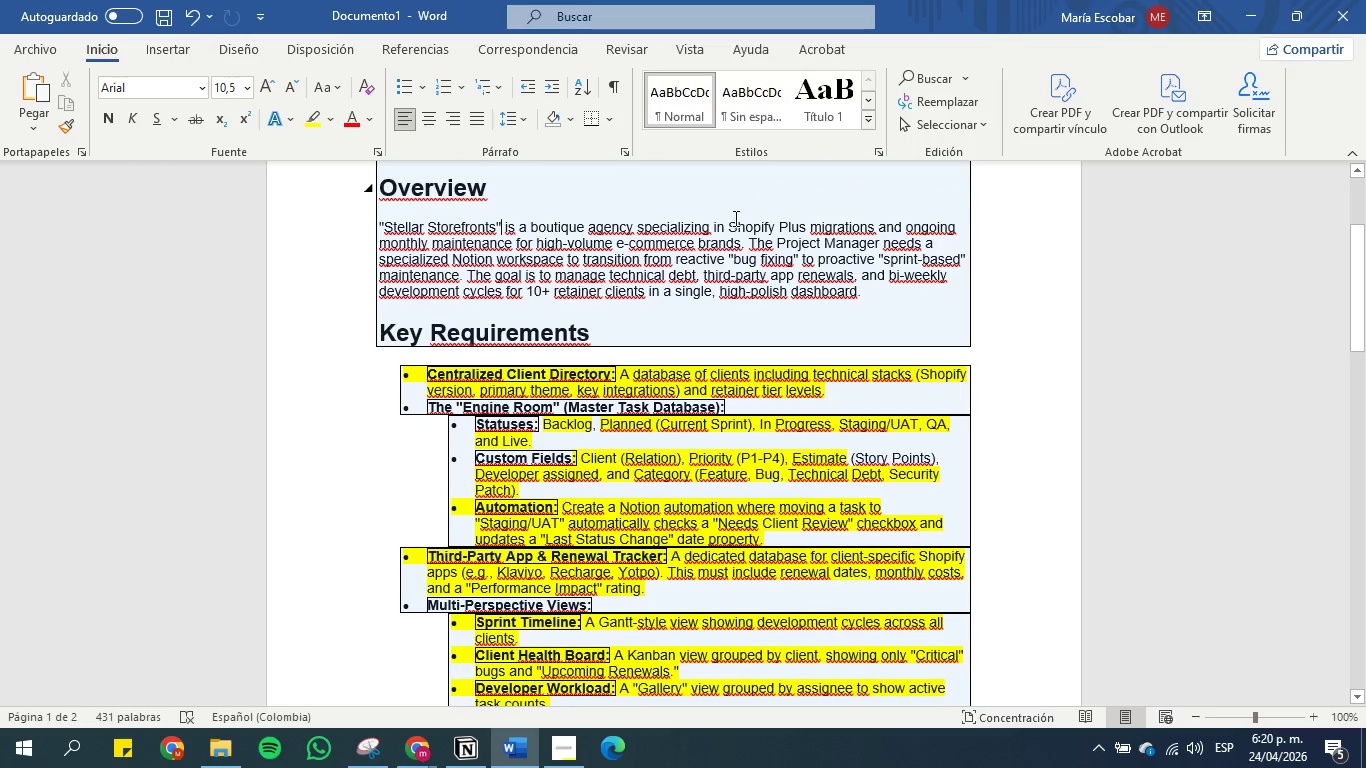 
left_click_drag(start_coordinate=[729, 221], to_coordinate=[862, 232])
 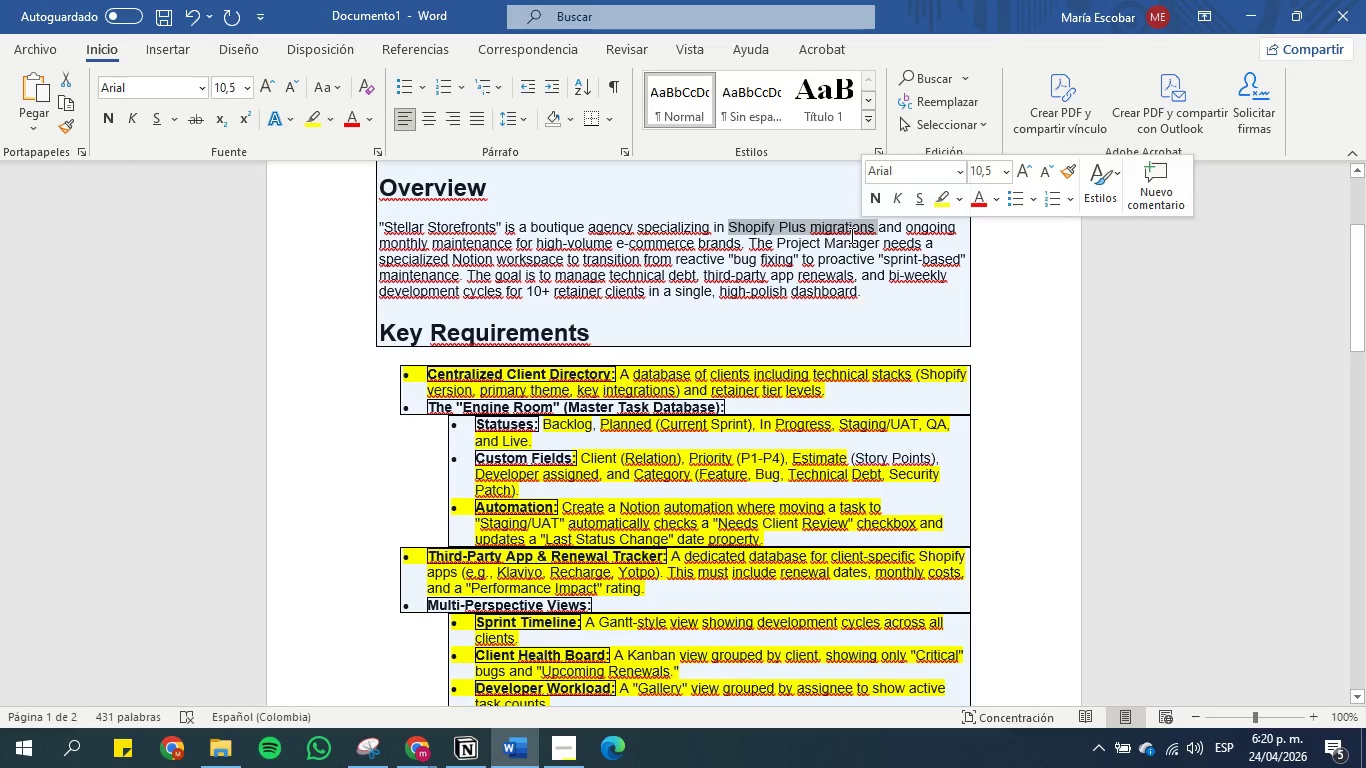 
left_click([850, 235])
 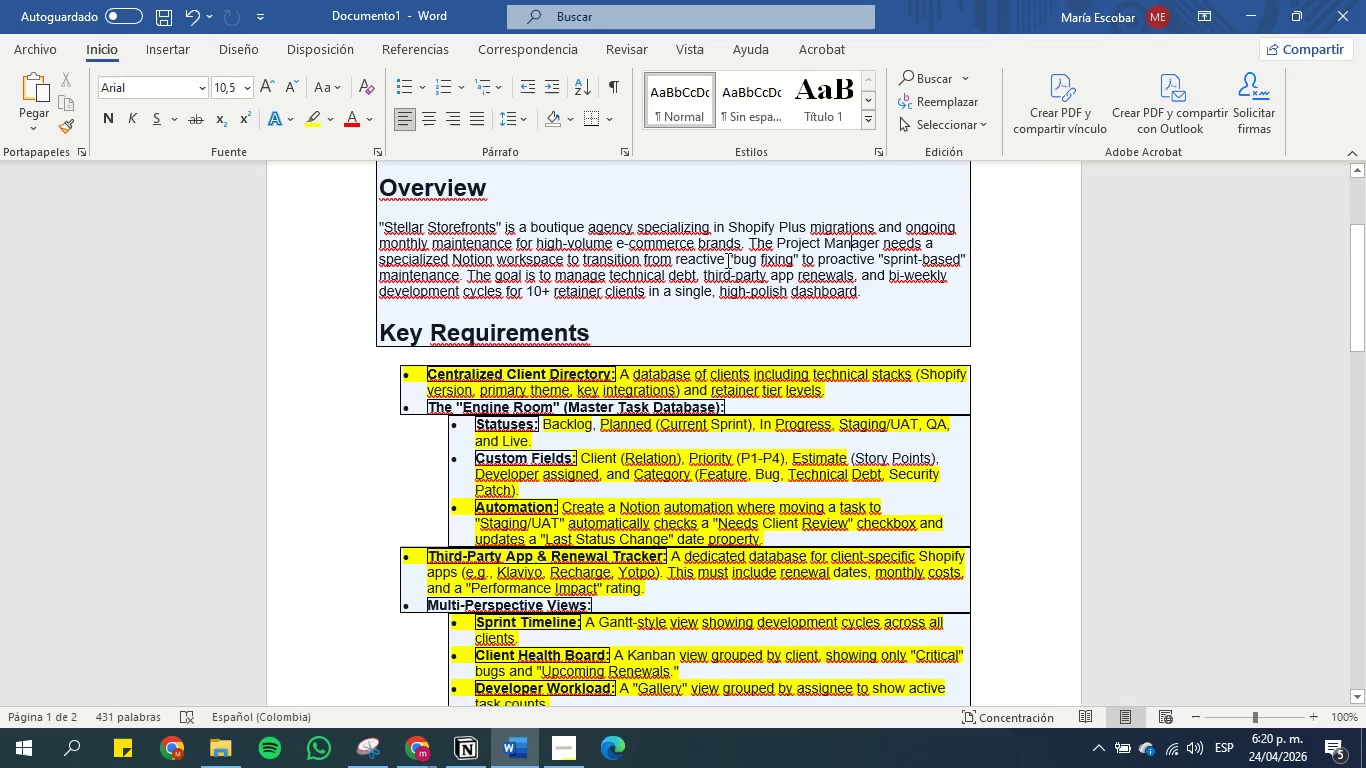 
scroll: coordinate [720, 270], scroll_direction: none, amount: 0.0
 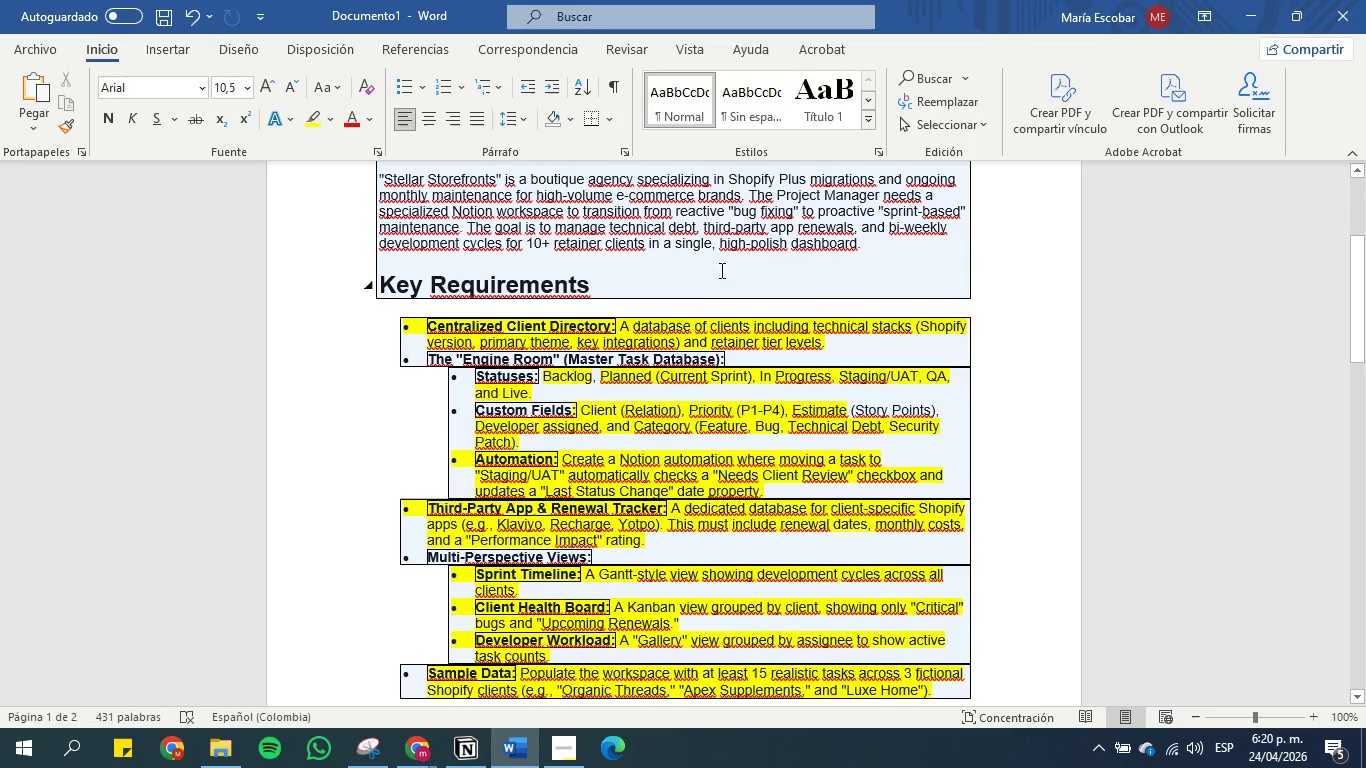 
scroll: coordinate [606, 370], scroll_direction: down, amount: 8.0
 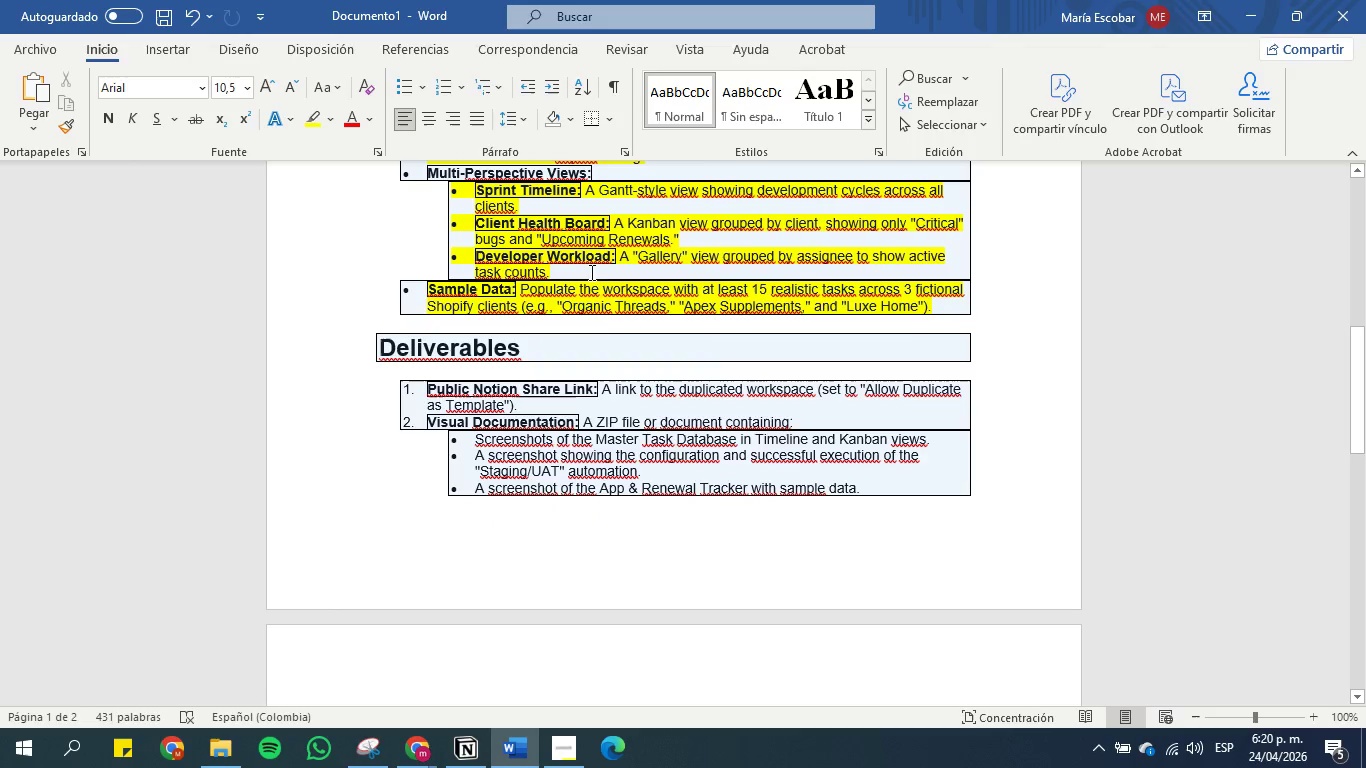 
scroll: coordinate [605, 350], scroll_direction: up, amount: 2.0
 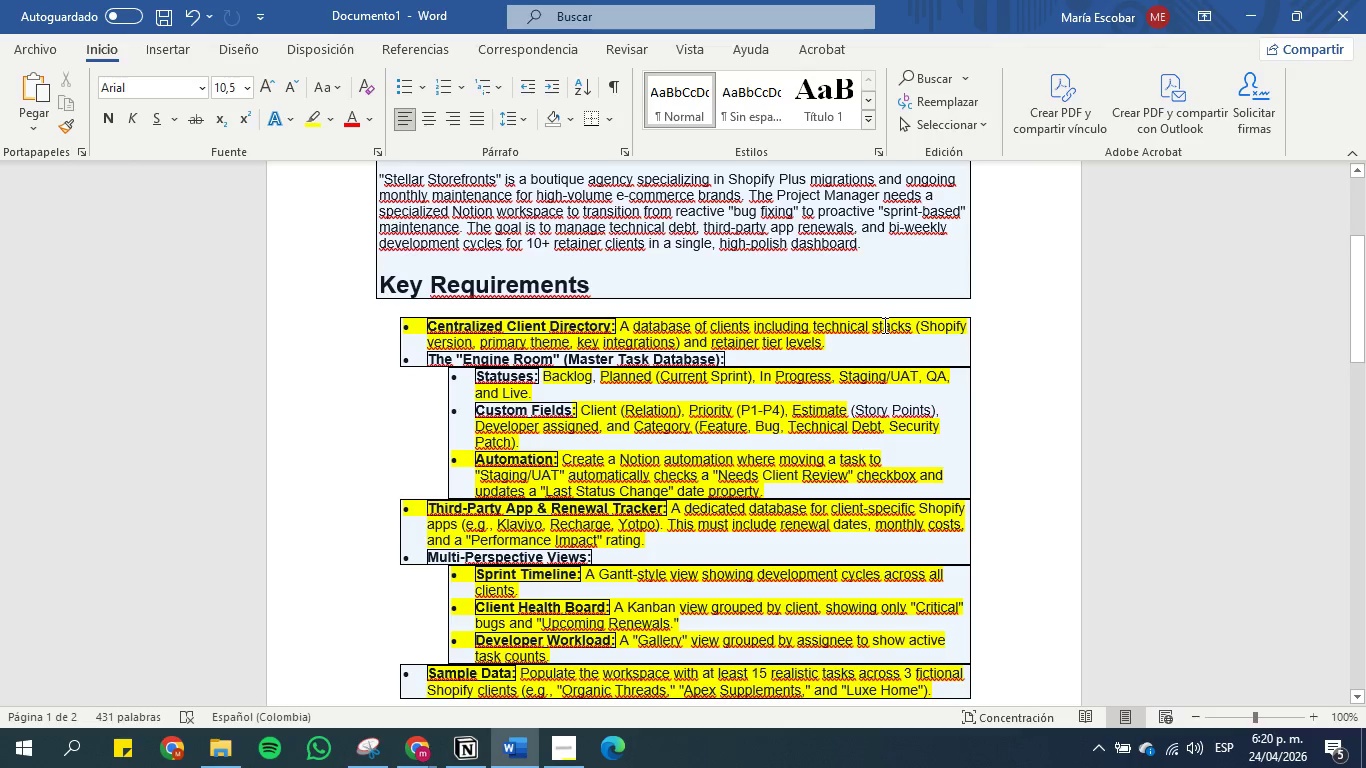 
wait(18.18)
 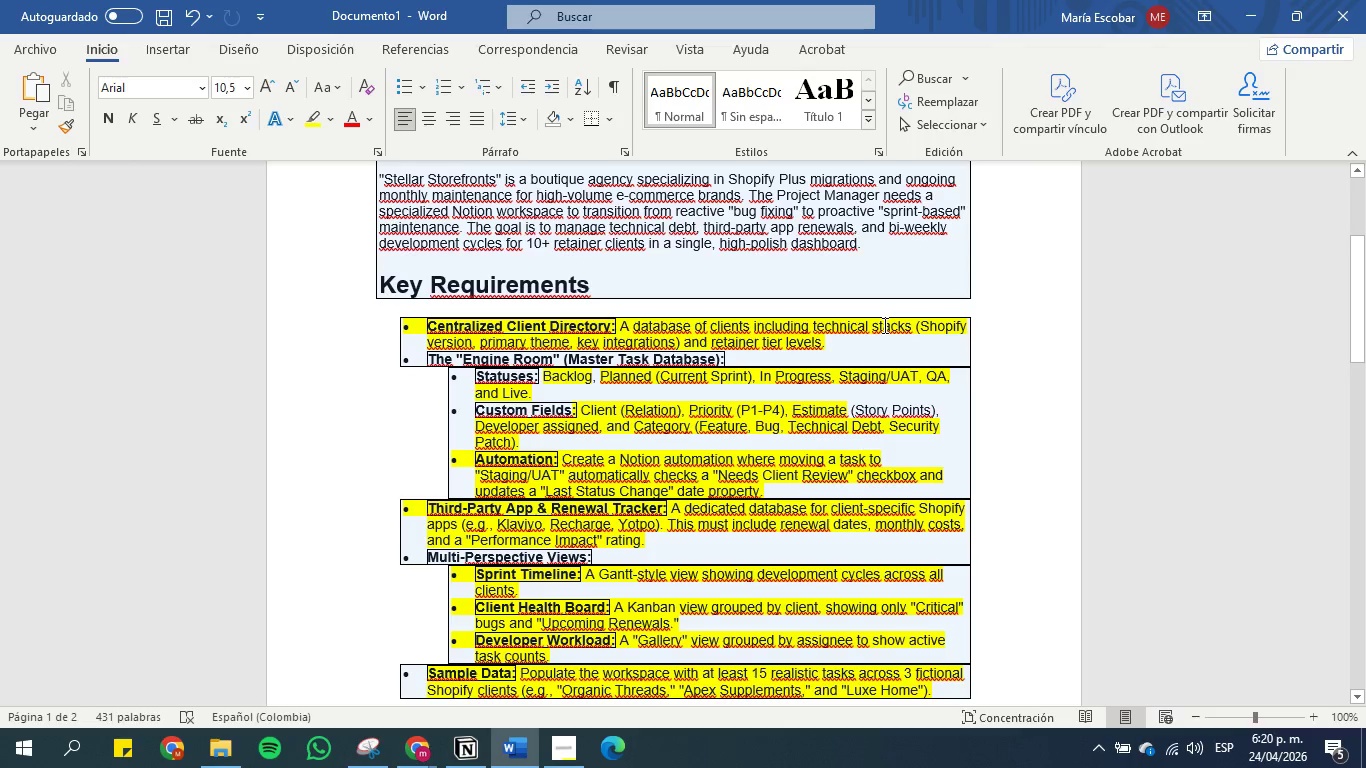 
scroll: coordinate [641, 519], scroll_direction: none, amount: 0.0
 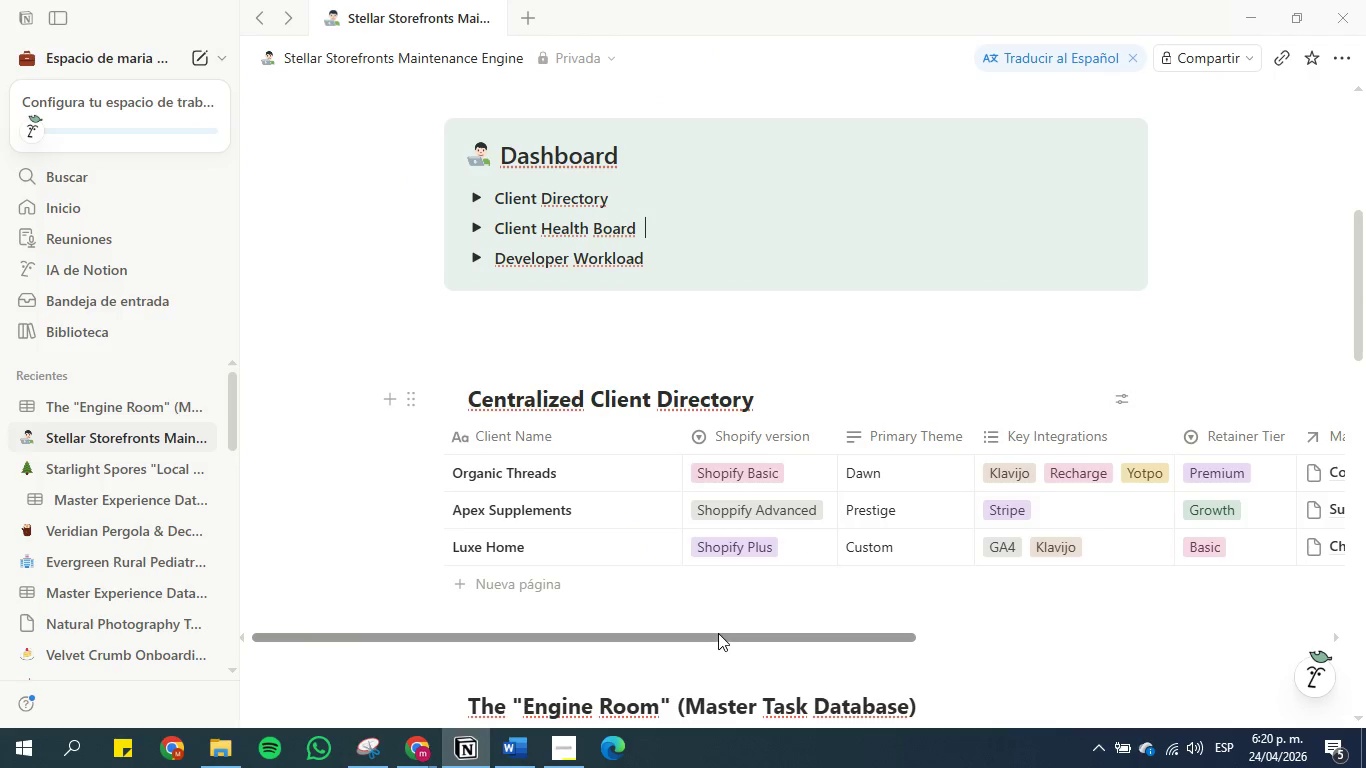 
left_click_drag(start_coordinate=[719, 632], to_coordinate=[576, 609])
 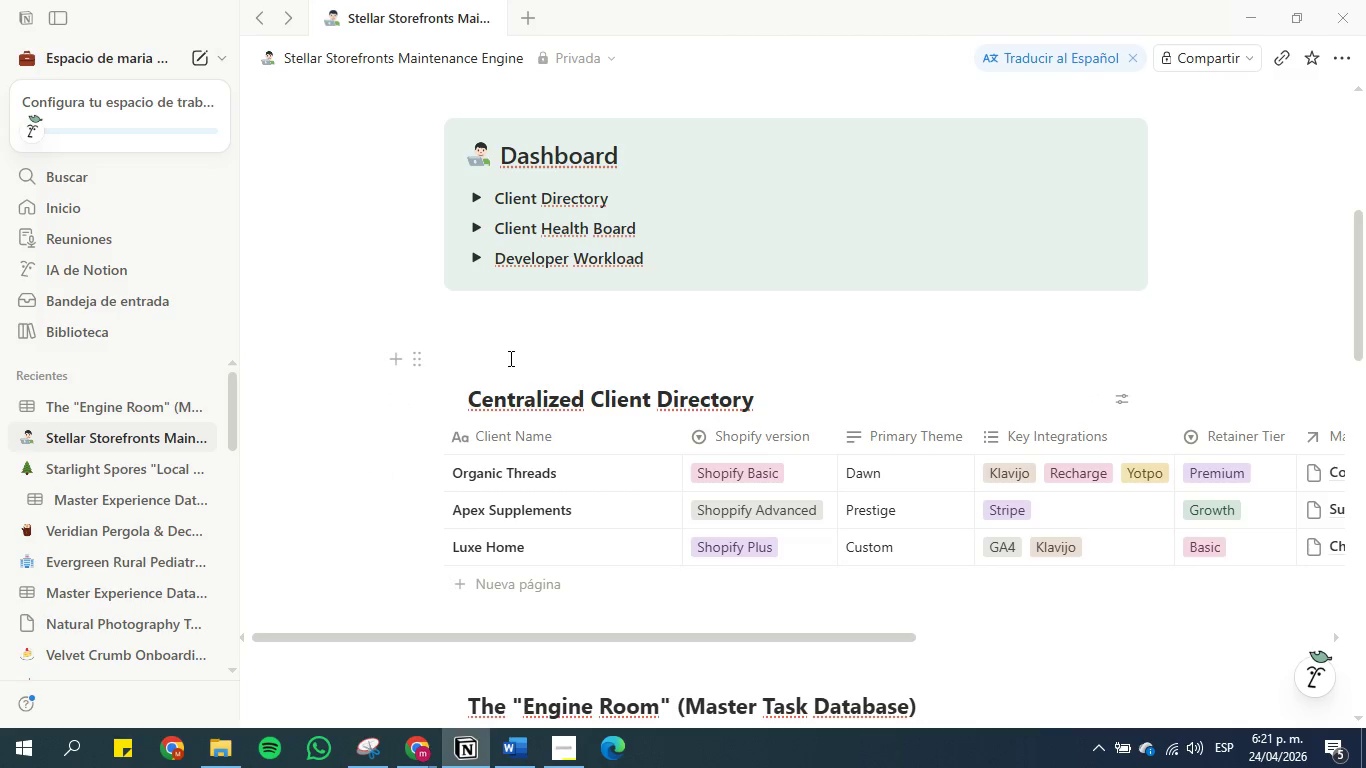 
wait(7.72)
 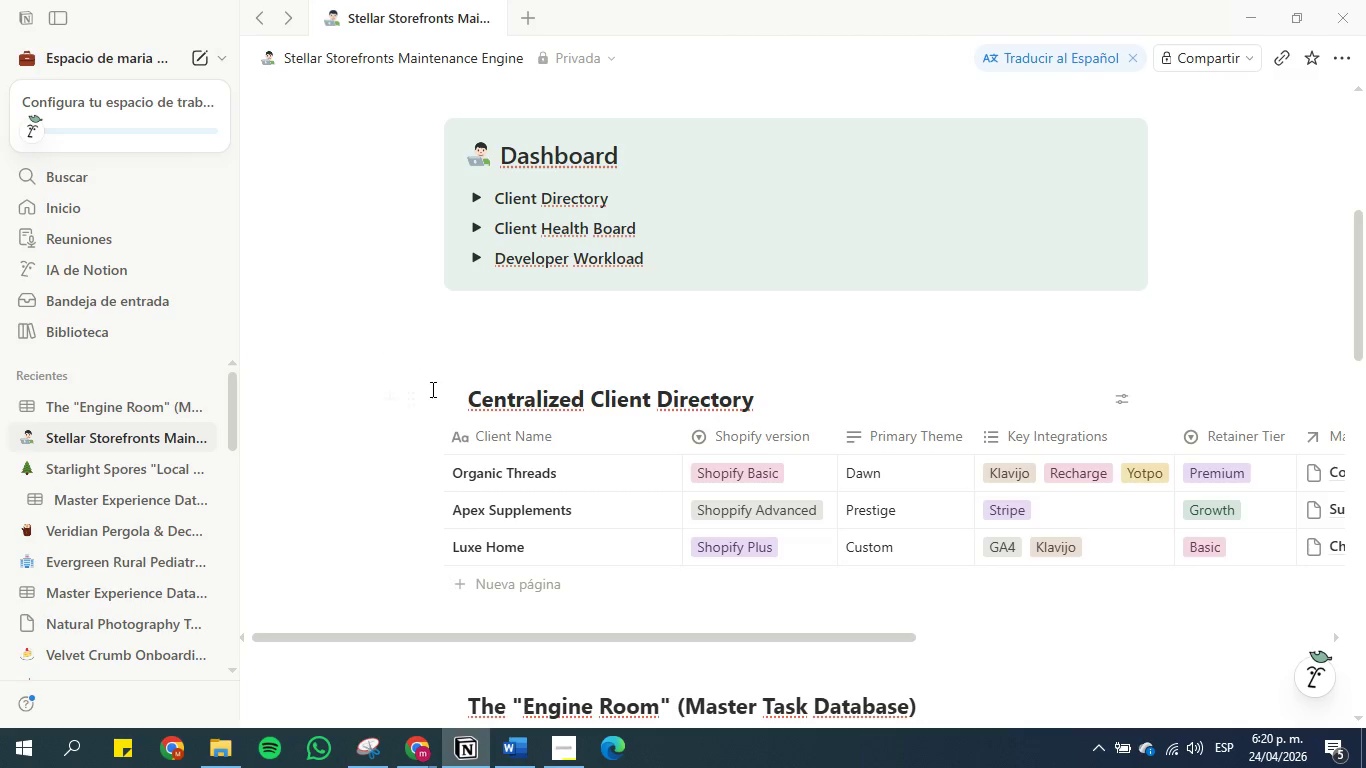 
double_click([645, 393])
 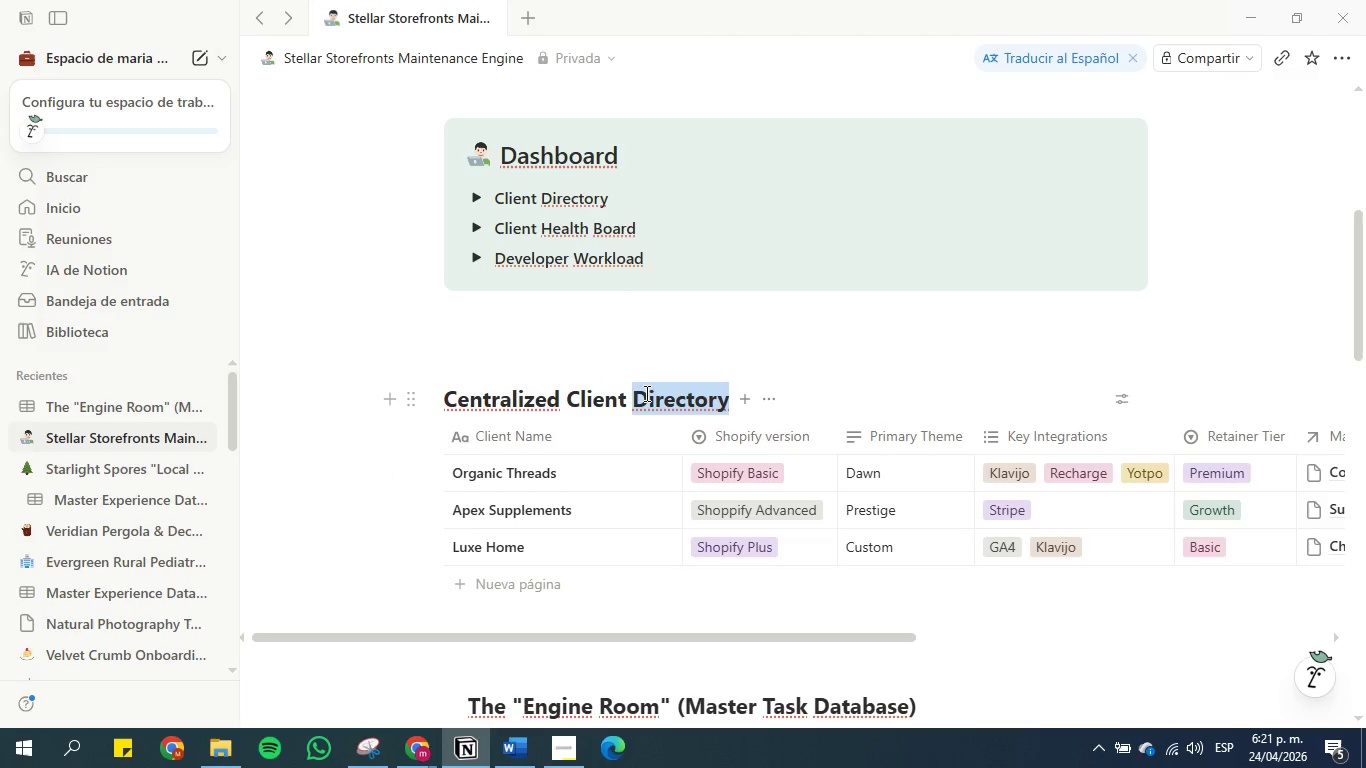 
triple_click([645, 393])
 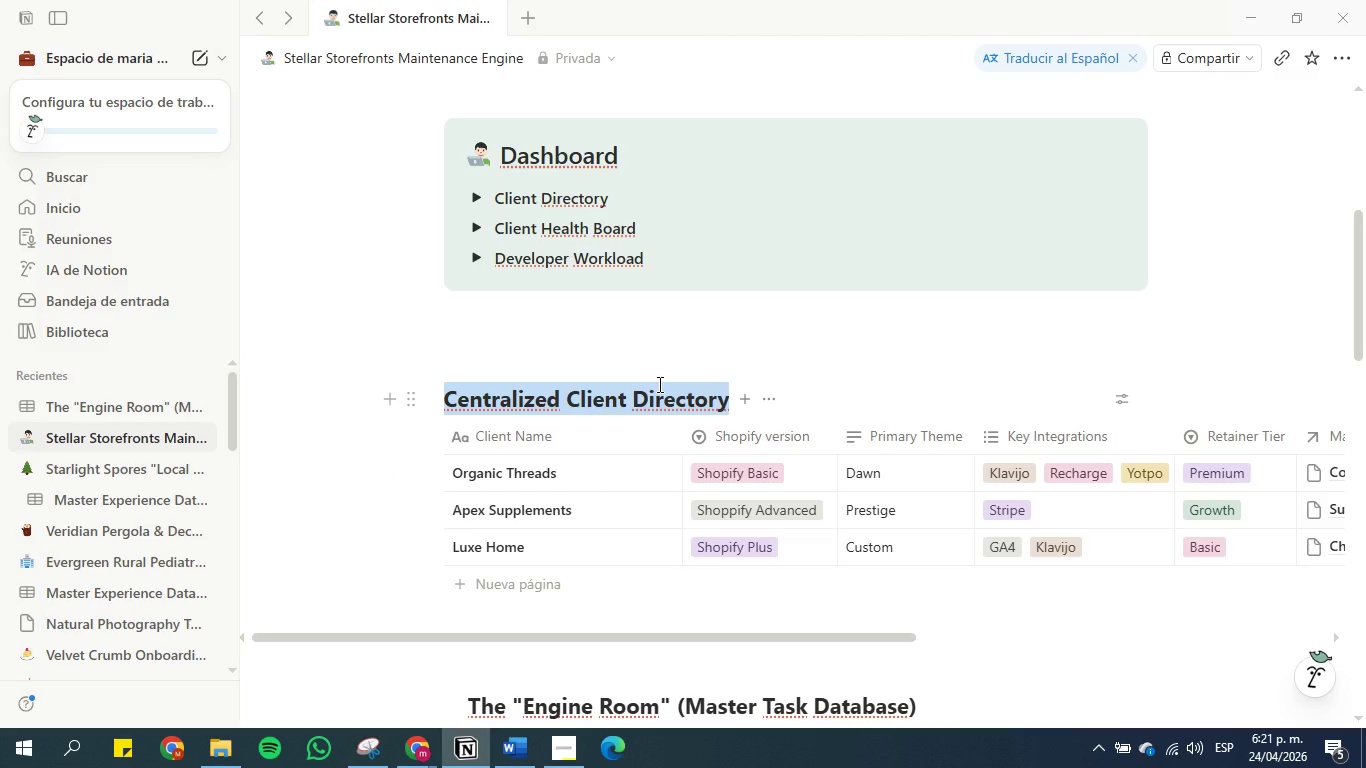 
key(Control+C)
 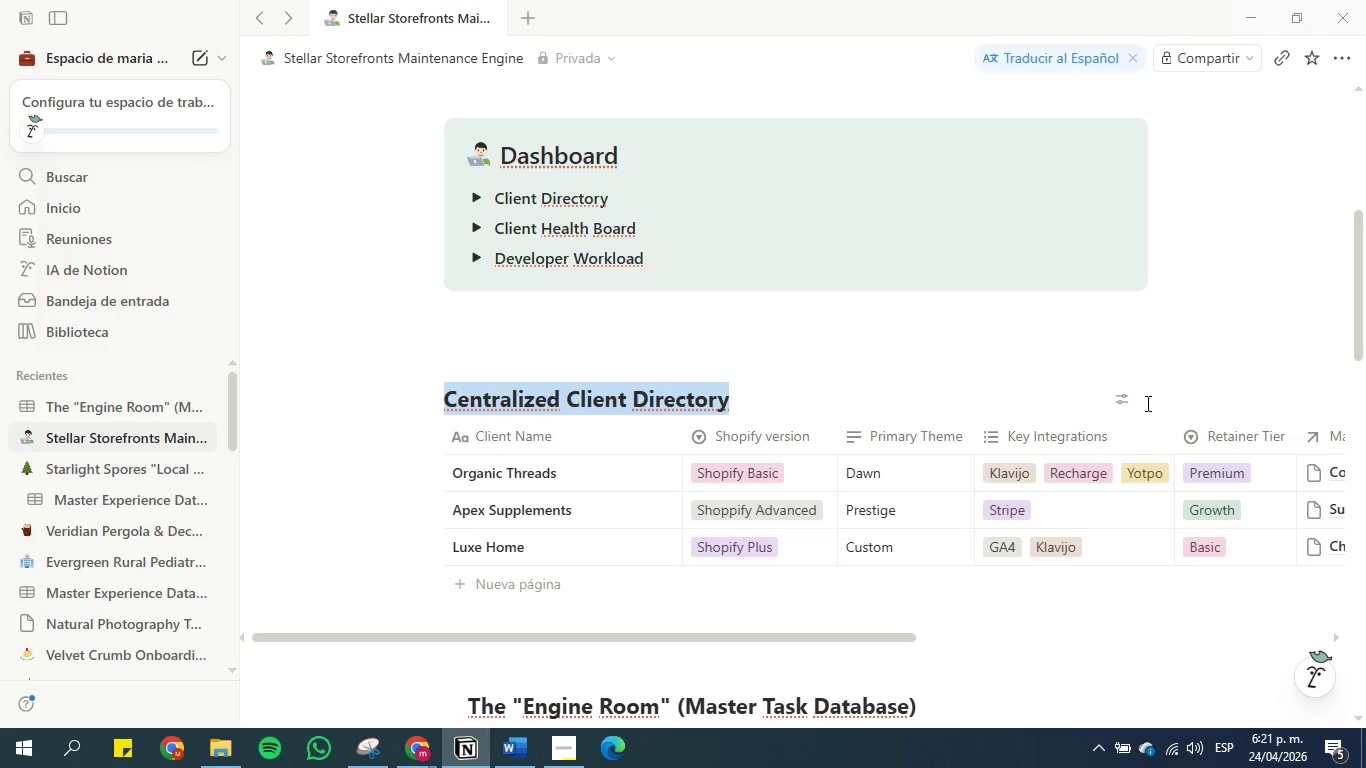 
left_click([1117, 402])
 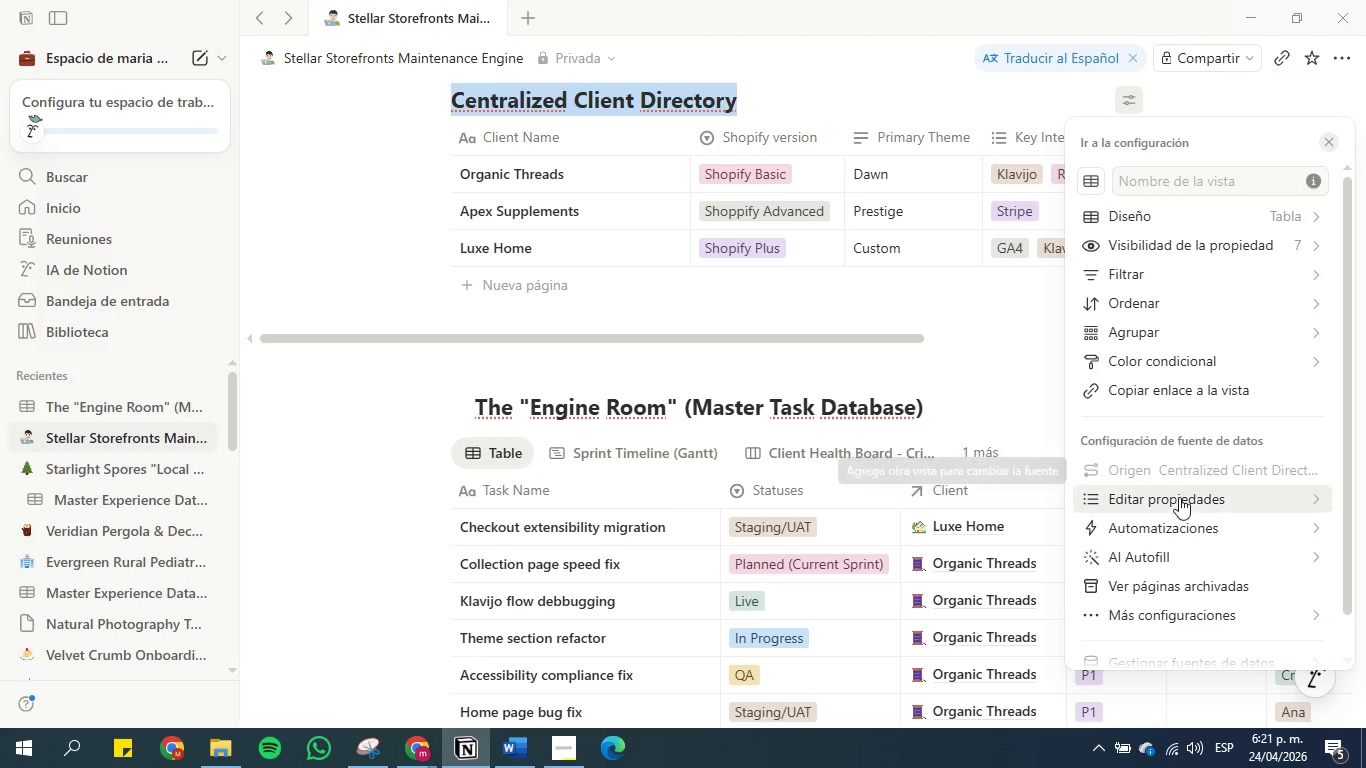 
left_click([1185, 227])
 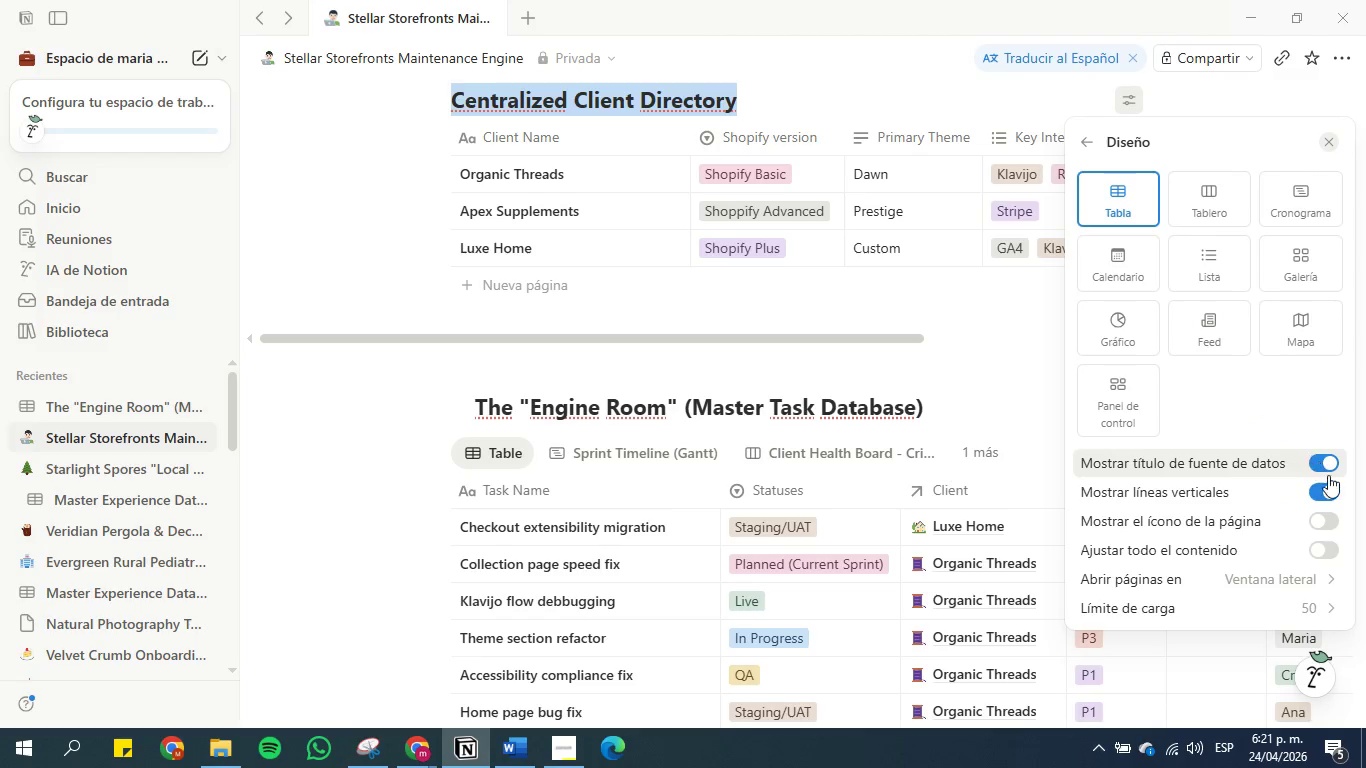 
left_click([1328, 460])
 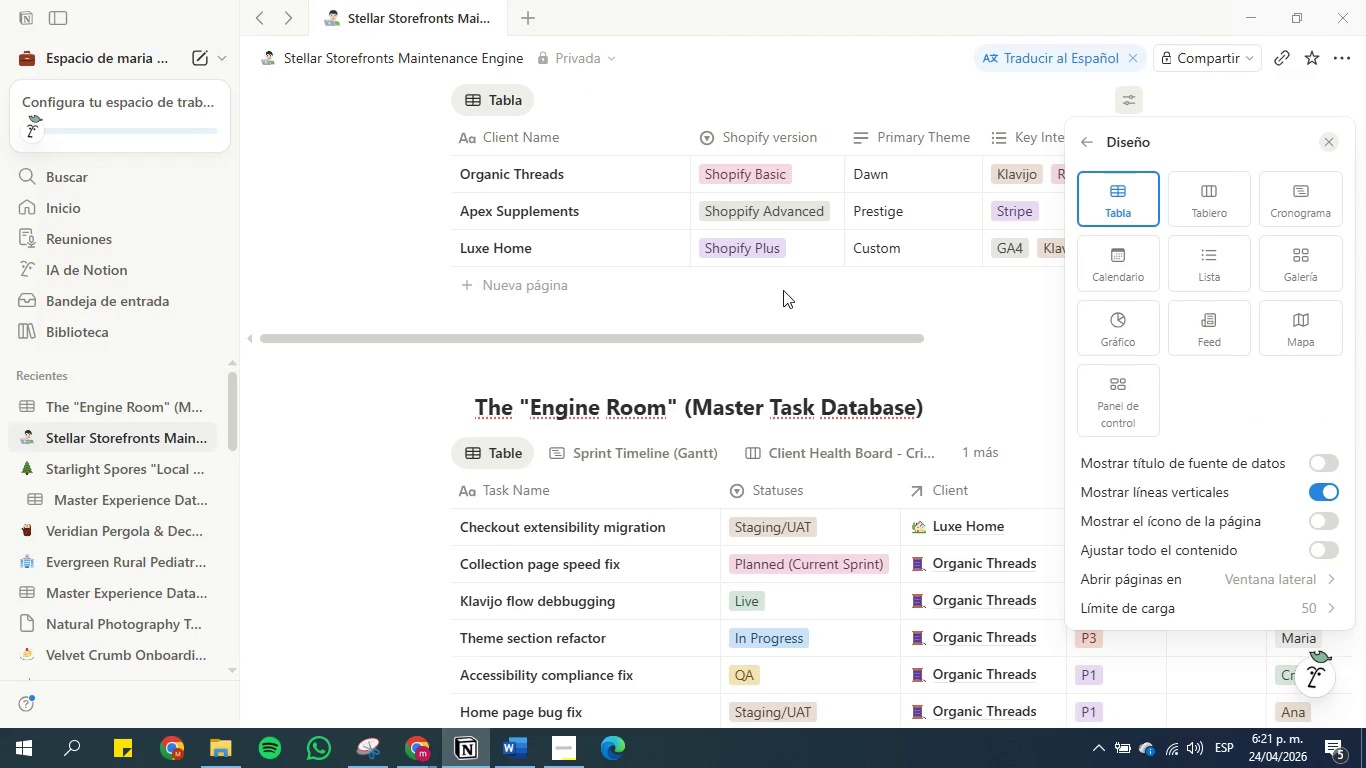 
left_click([783, 301])
 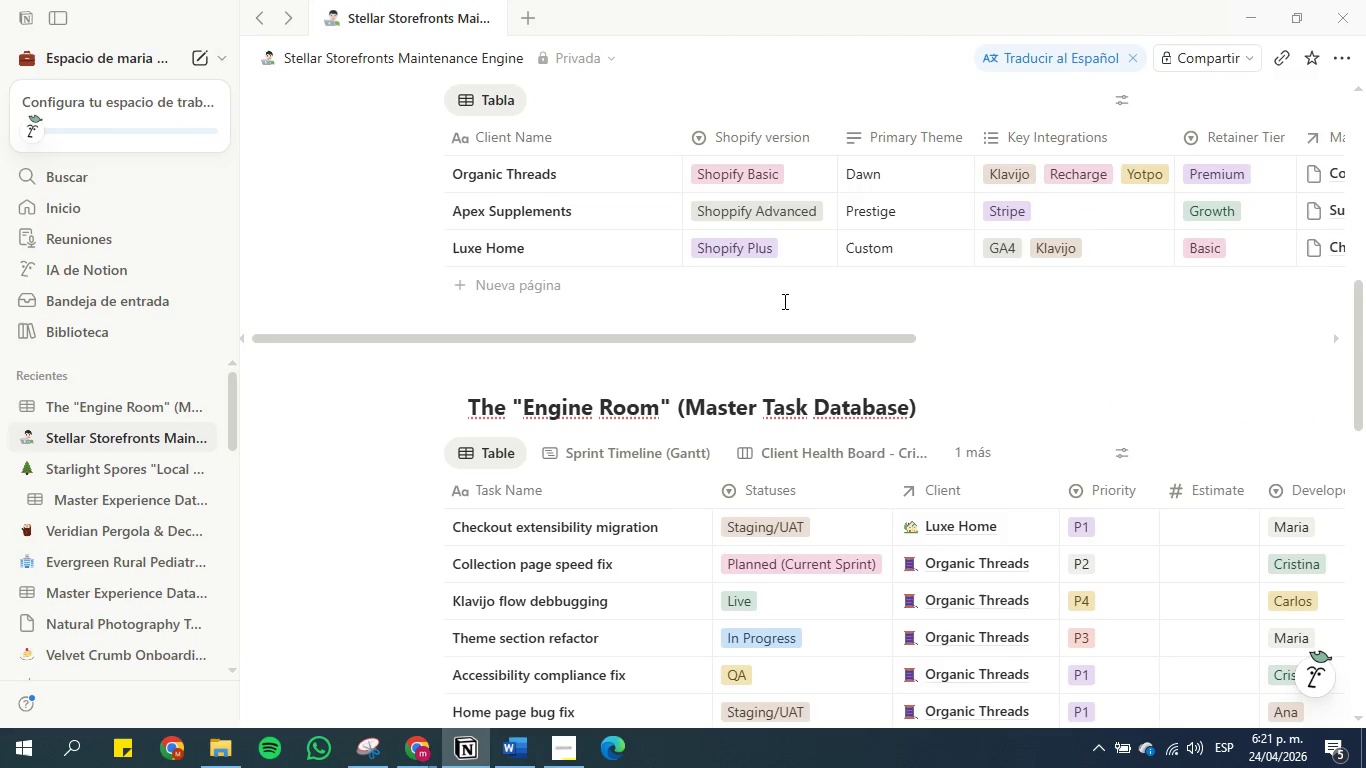 
scroll: coordinate [750, 261], scroll_direction: up, amount: 1.0
 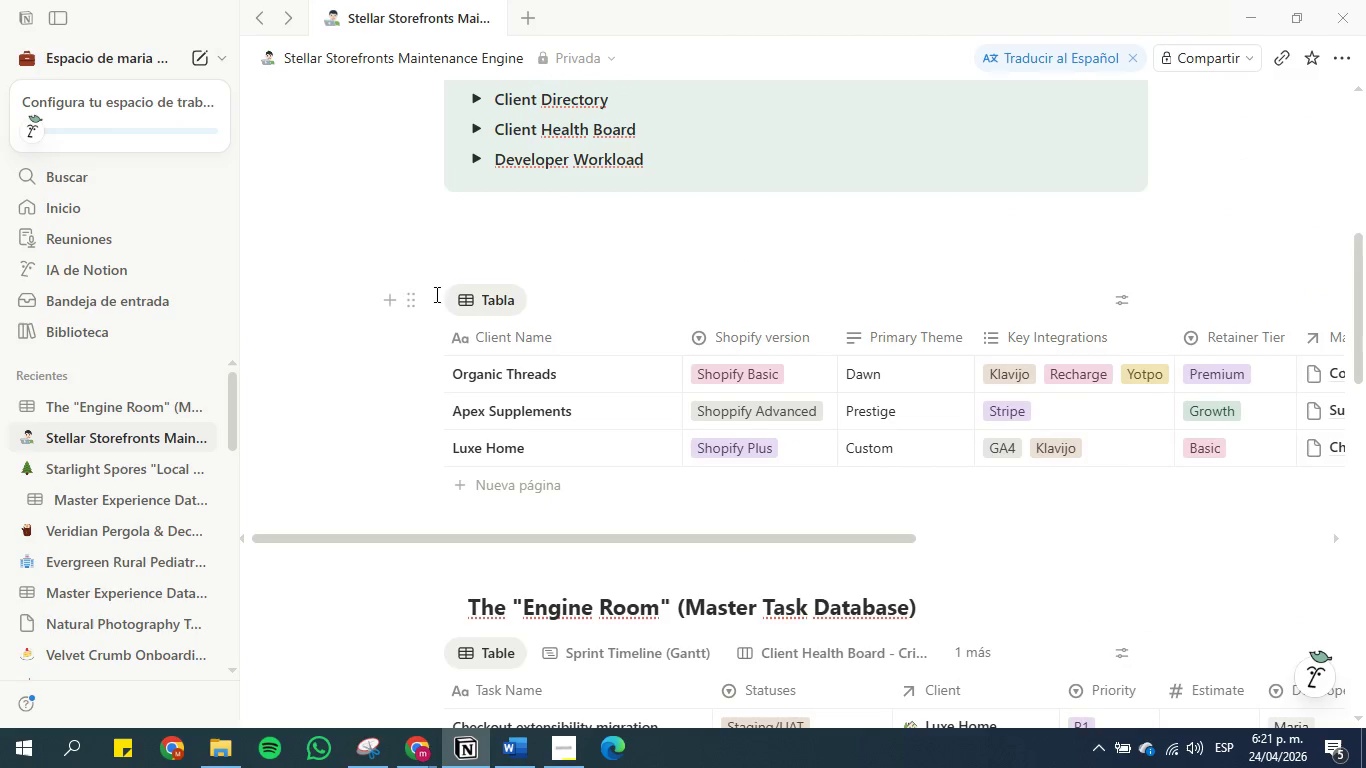 
left_click([488, 267])
 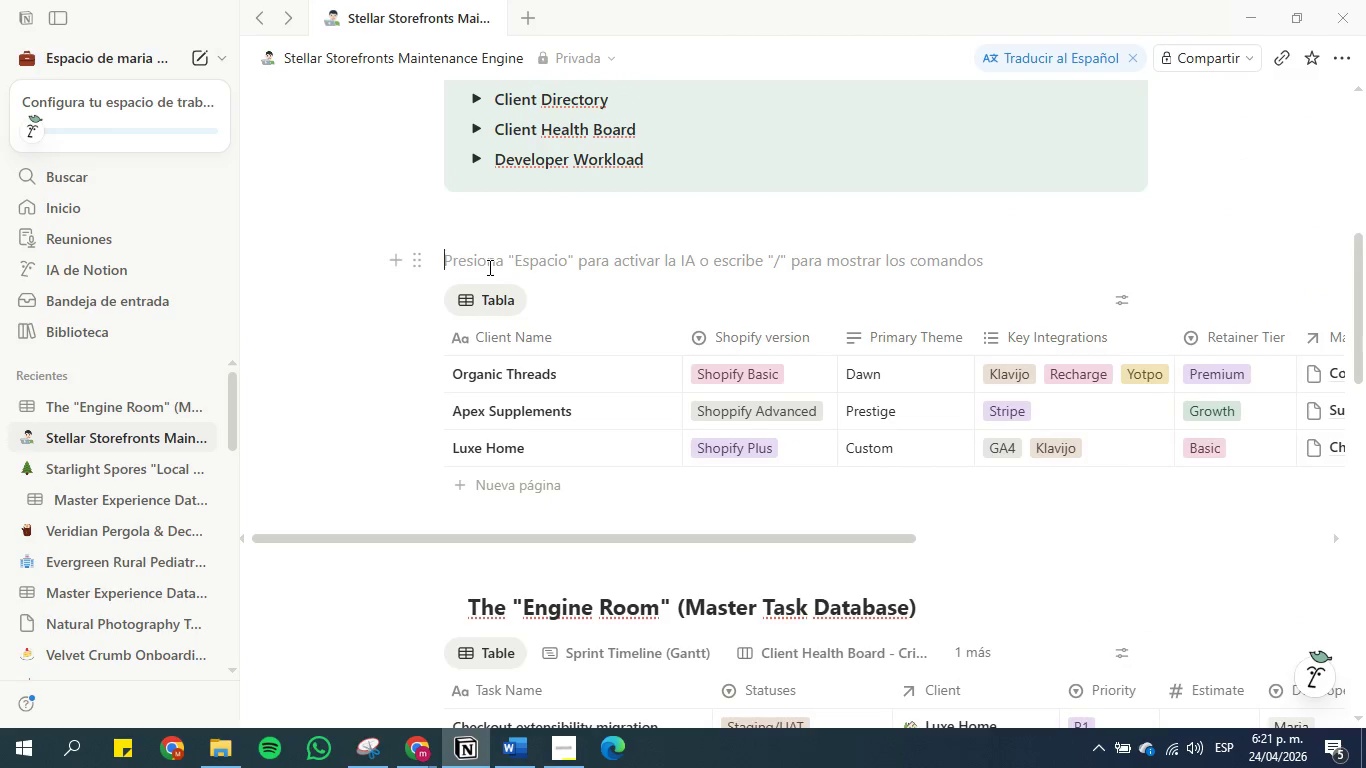 
key(Control+V)
 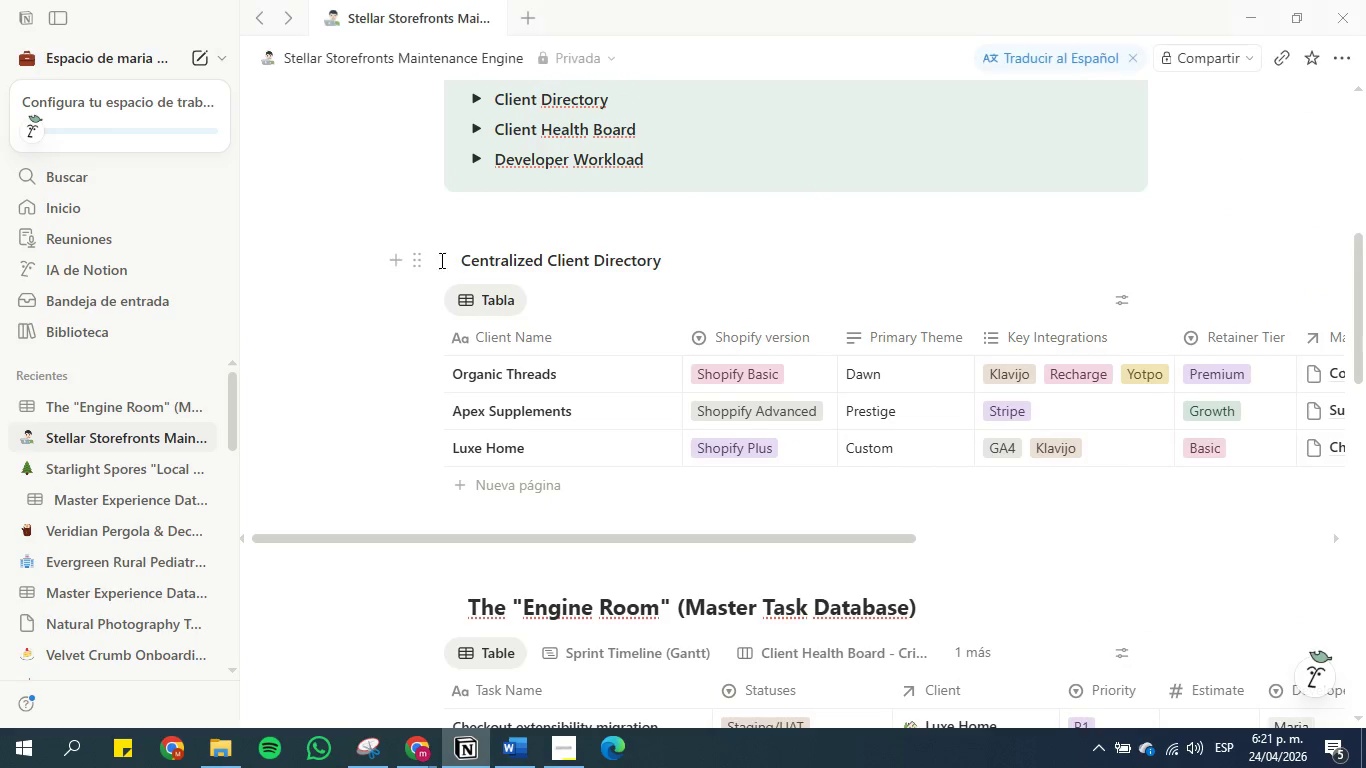 
left_click([422, 261])
 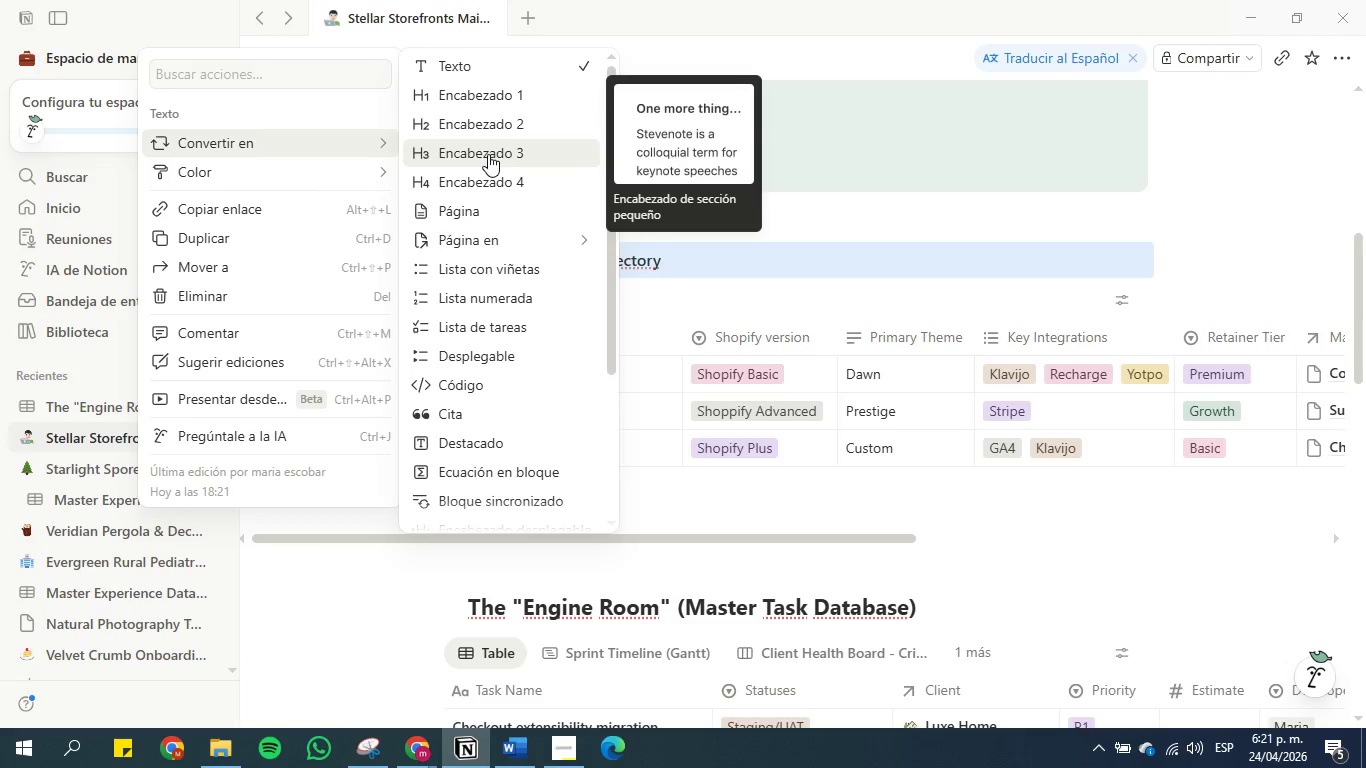 
left_click([511, 97])
 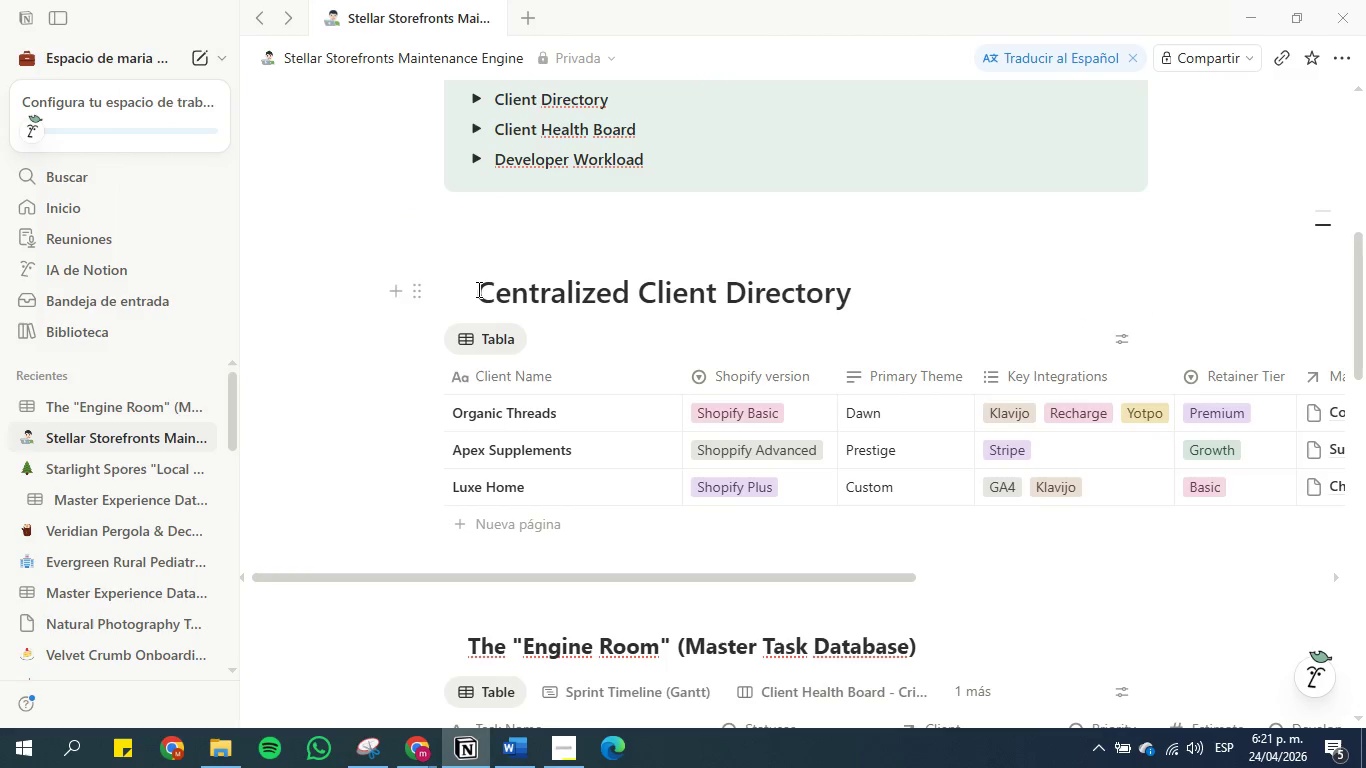 
key(Backspace)
 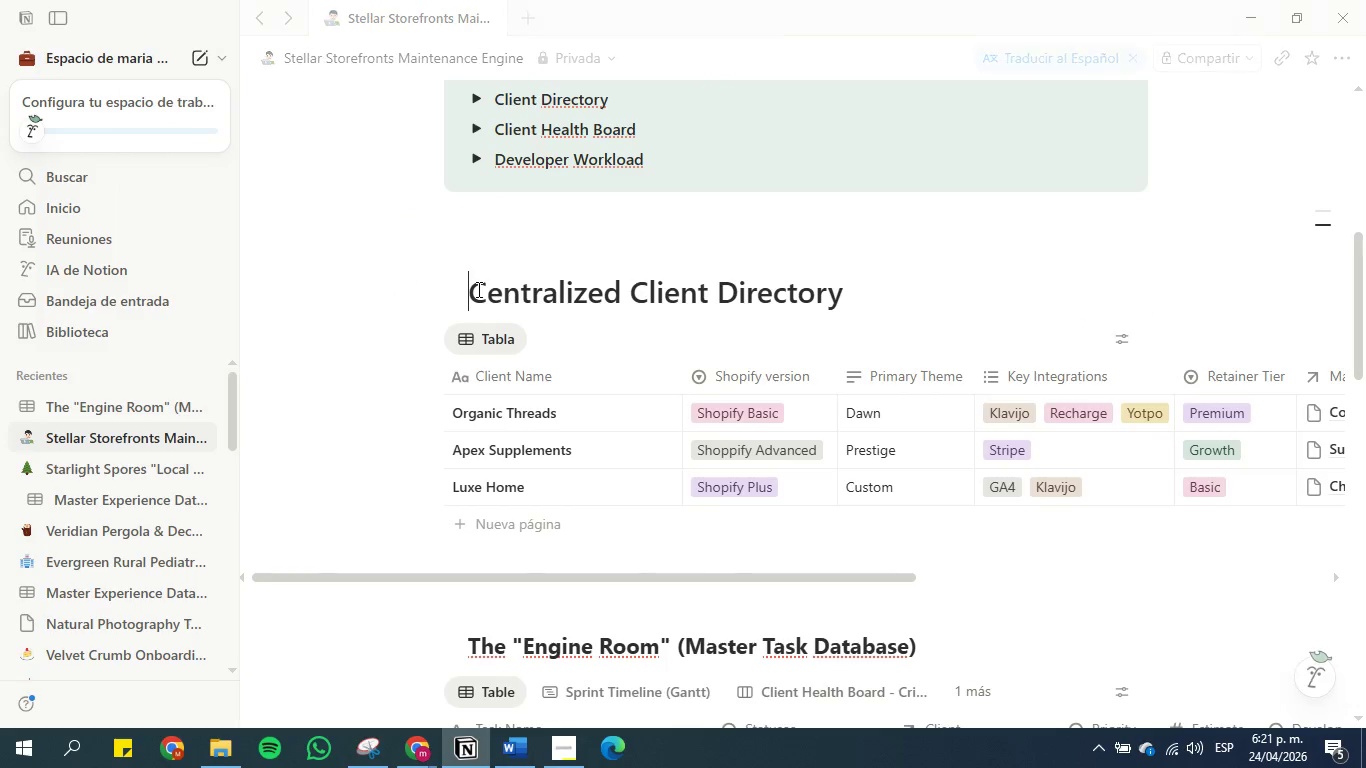 
key(Backspace)
 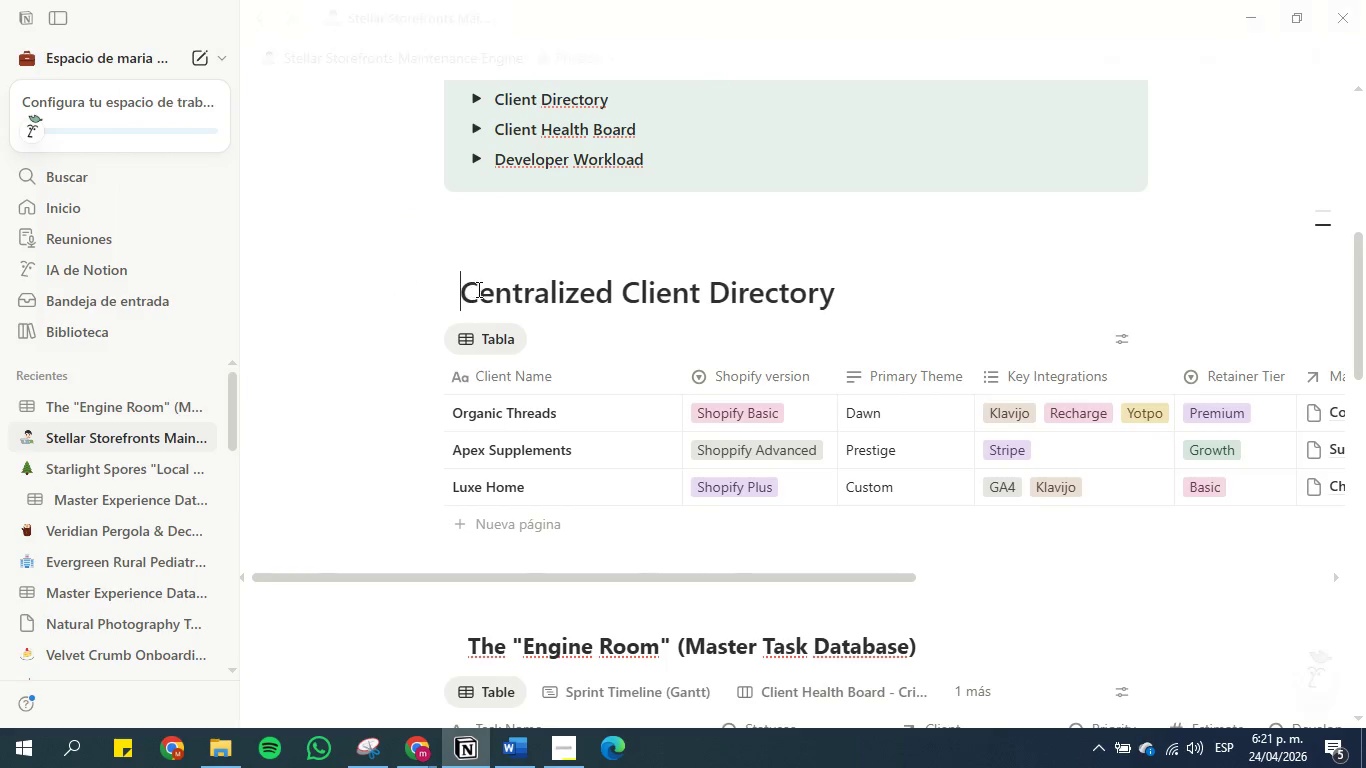 
key(Backspace)
 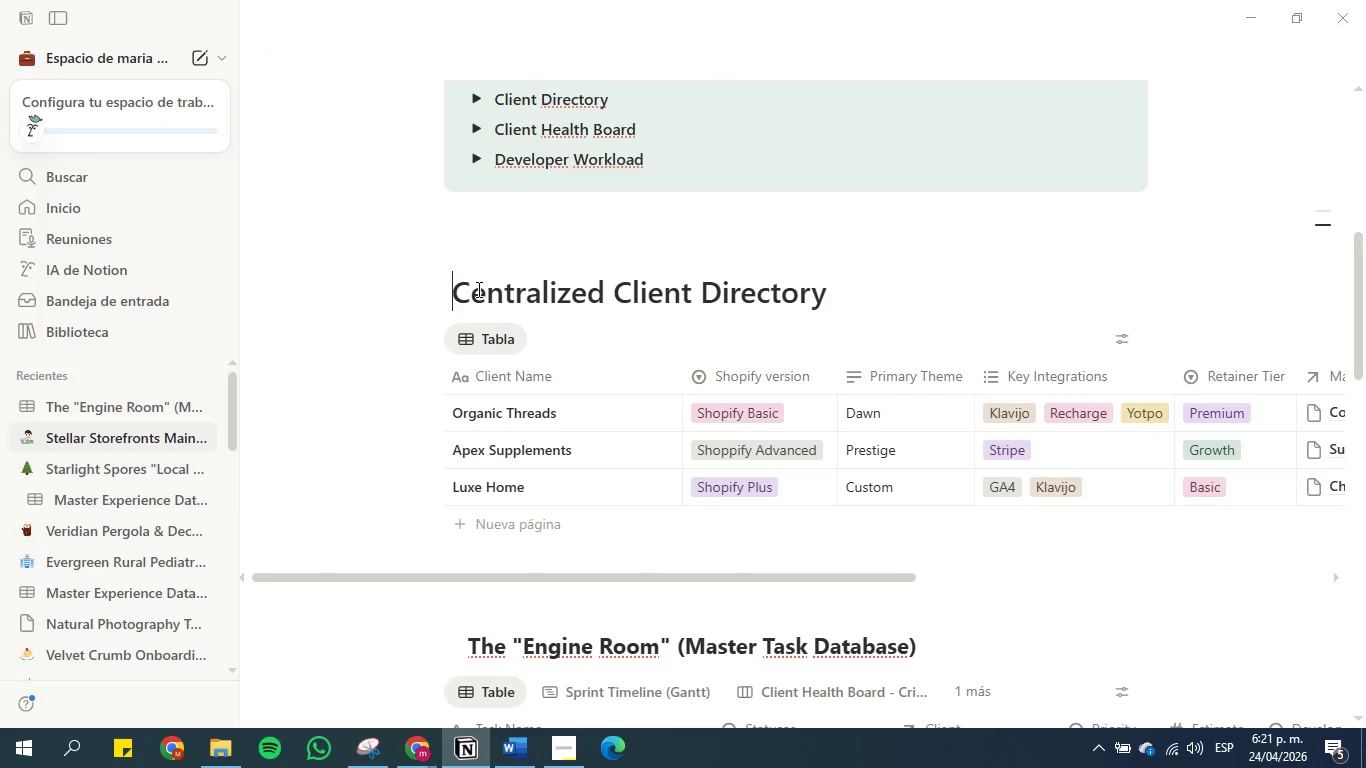 
key(Backspace)
 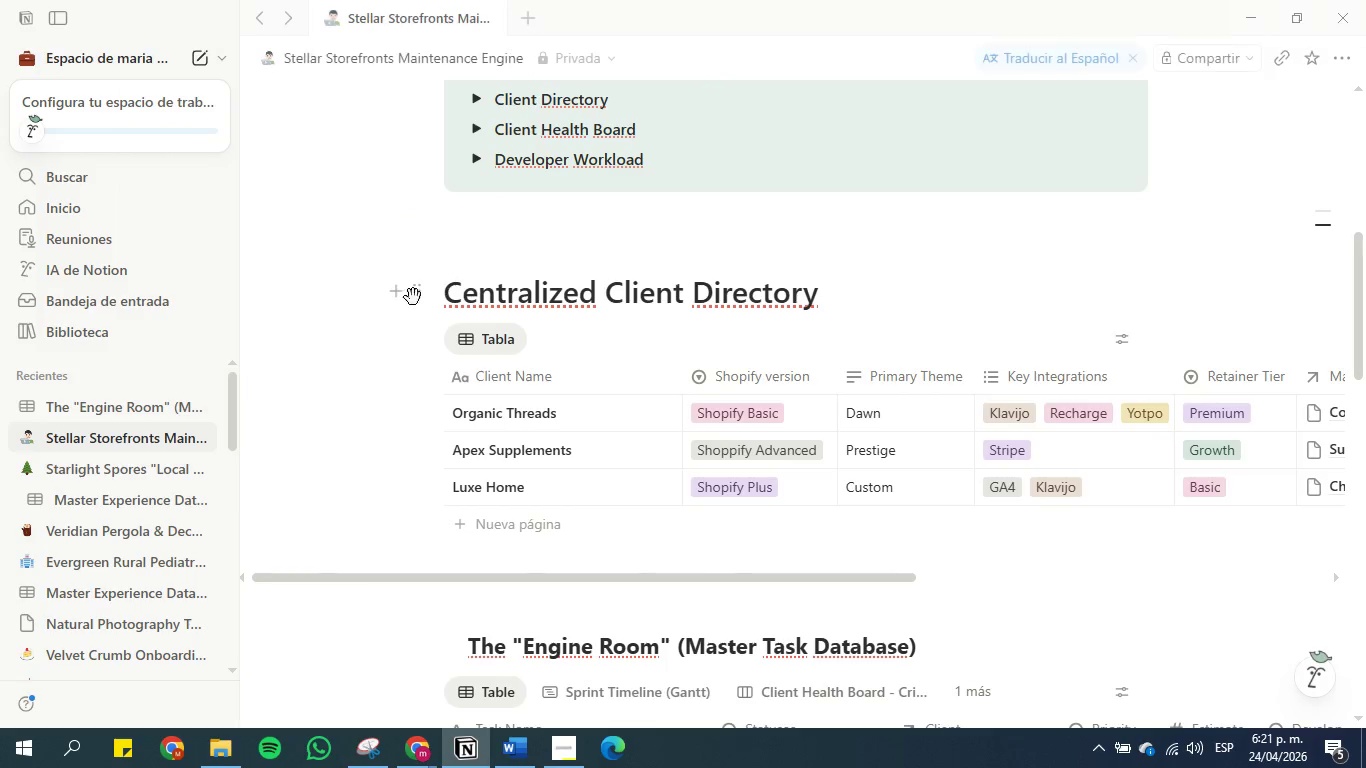 
left_click([413, 290])
 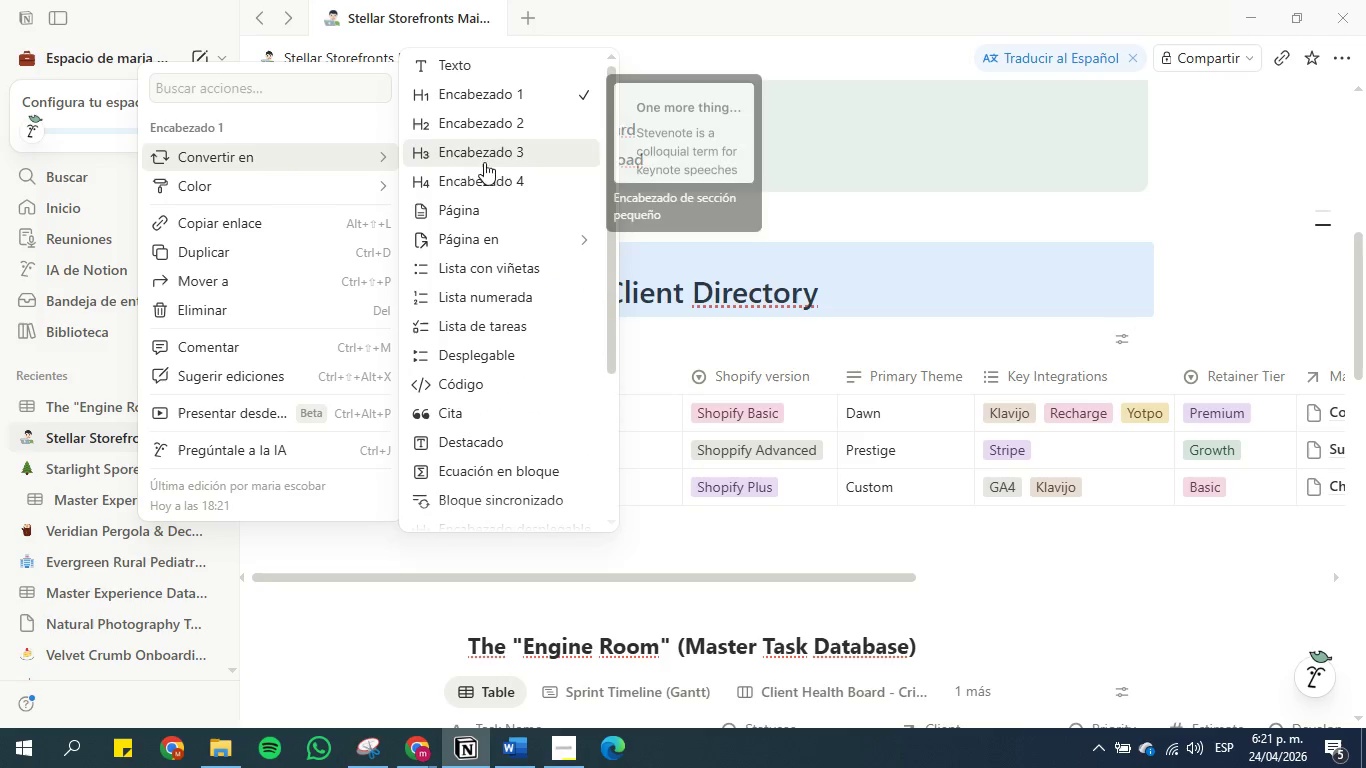 
left_click([505, 131])
 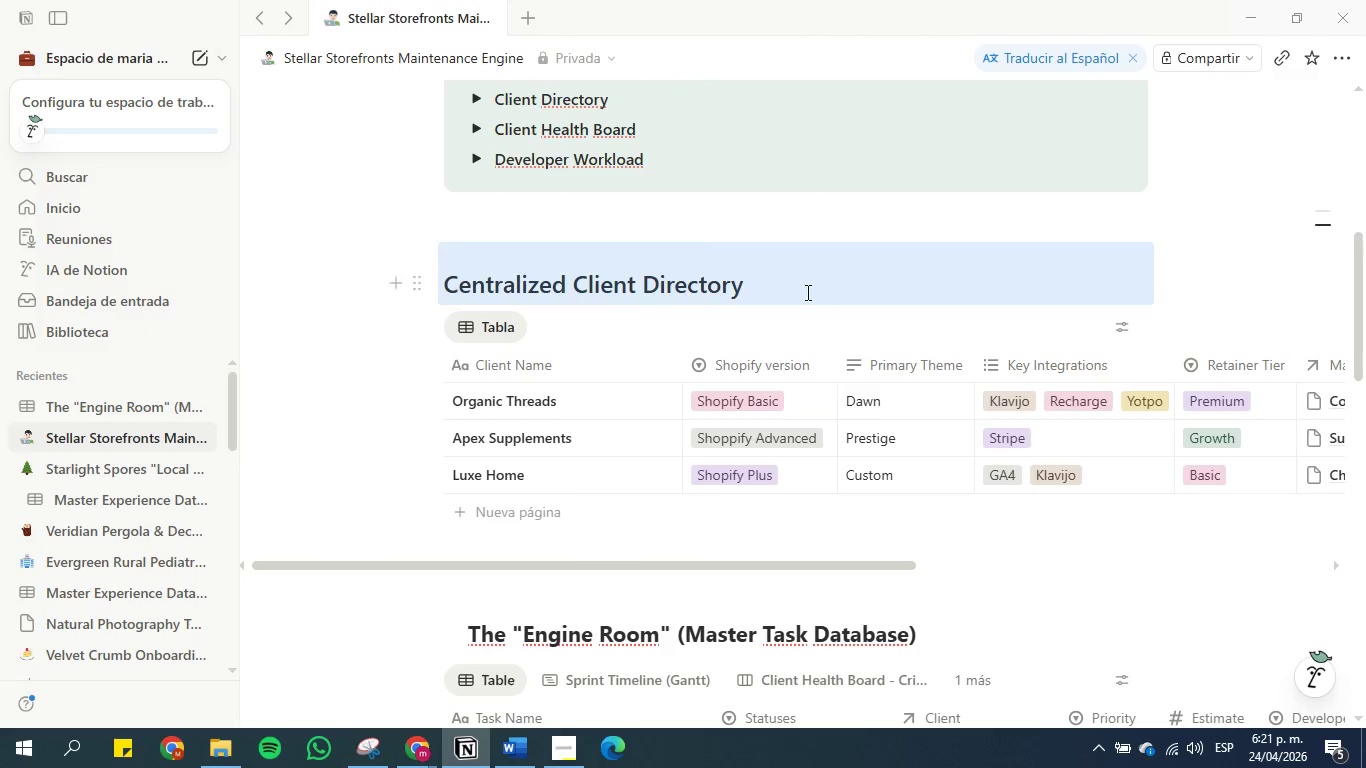 
left_click([806, 300])
 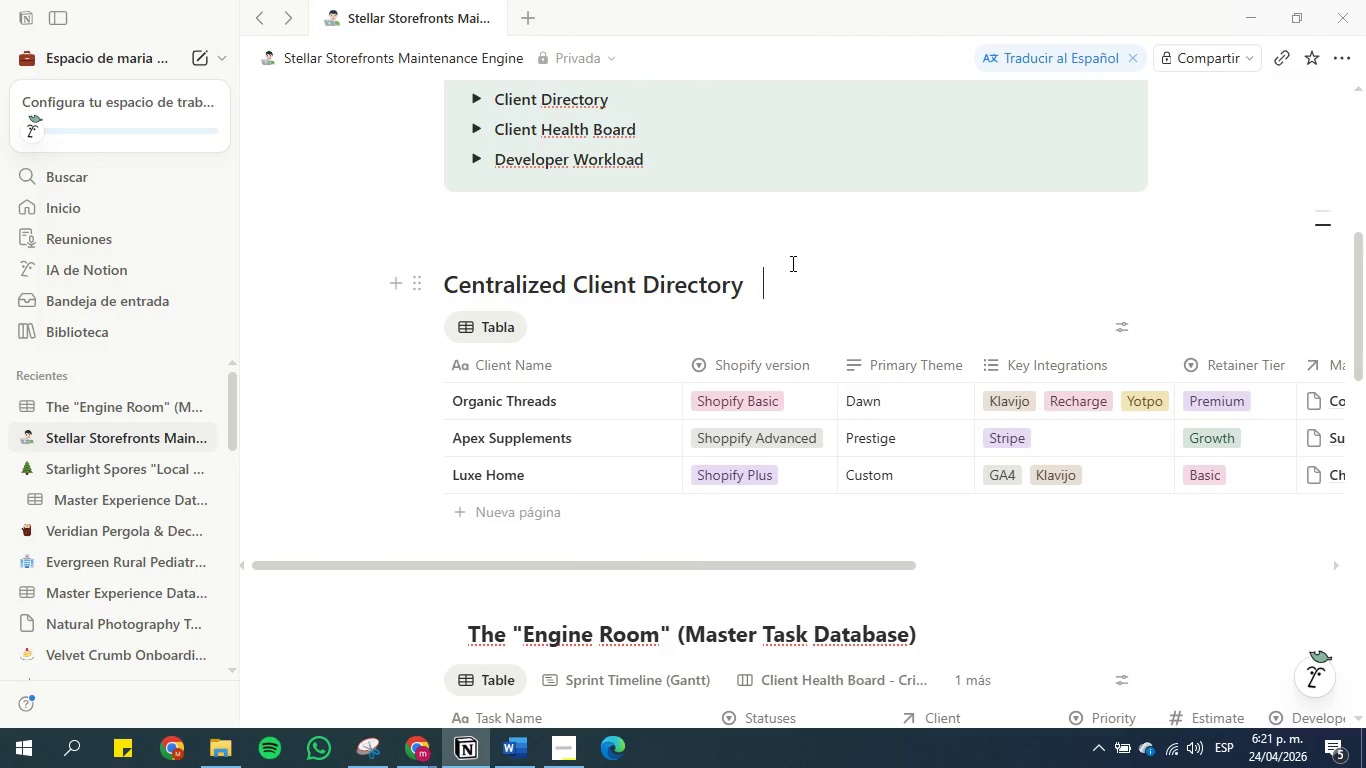 
key(Enter)
 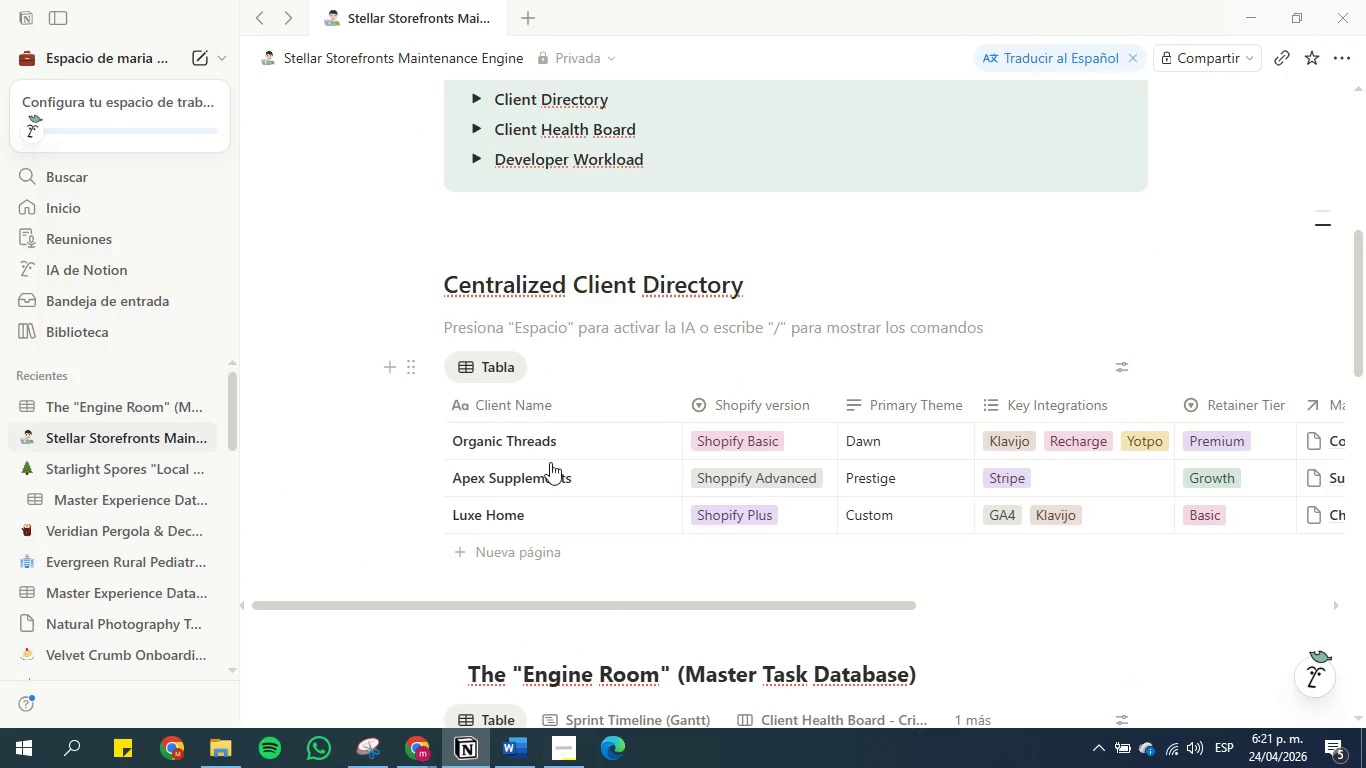 
left_click([520, 761])
 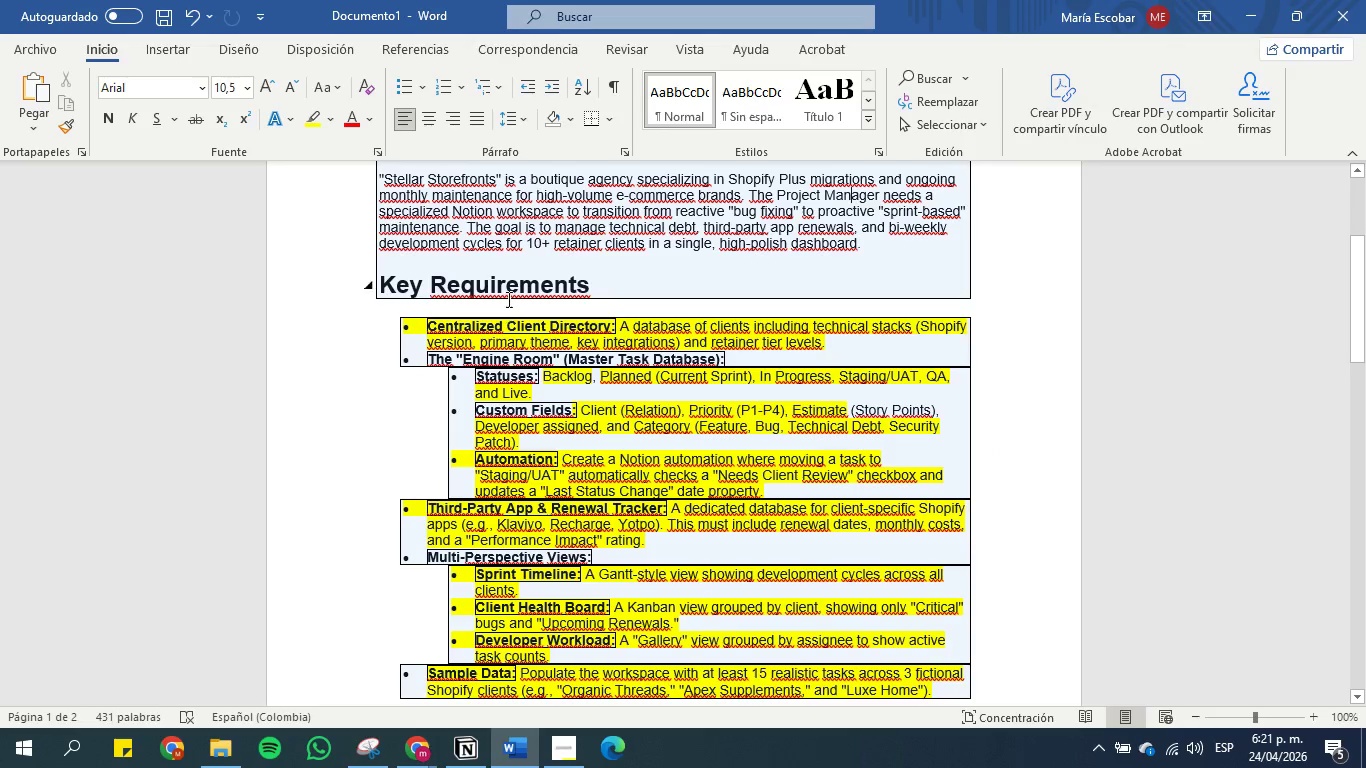 
left_click([518, 318])
 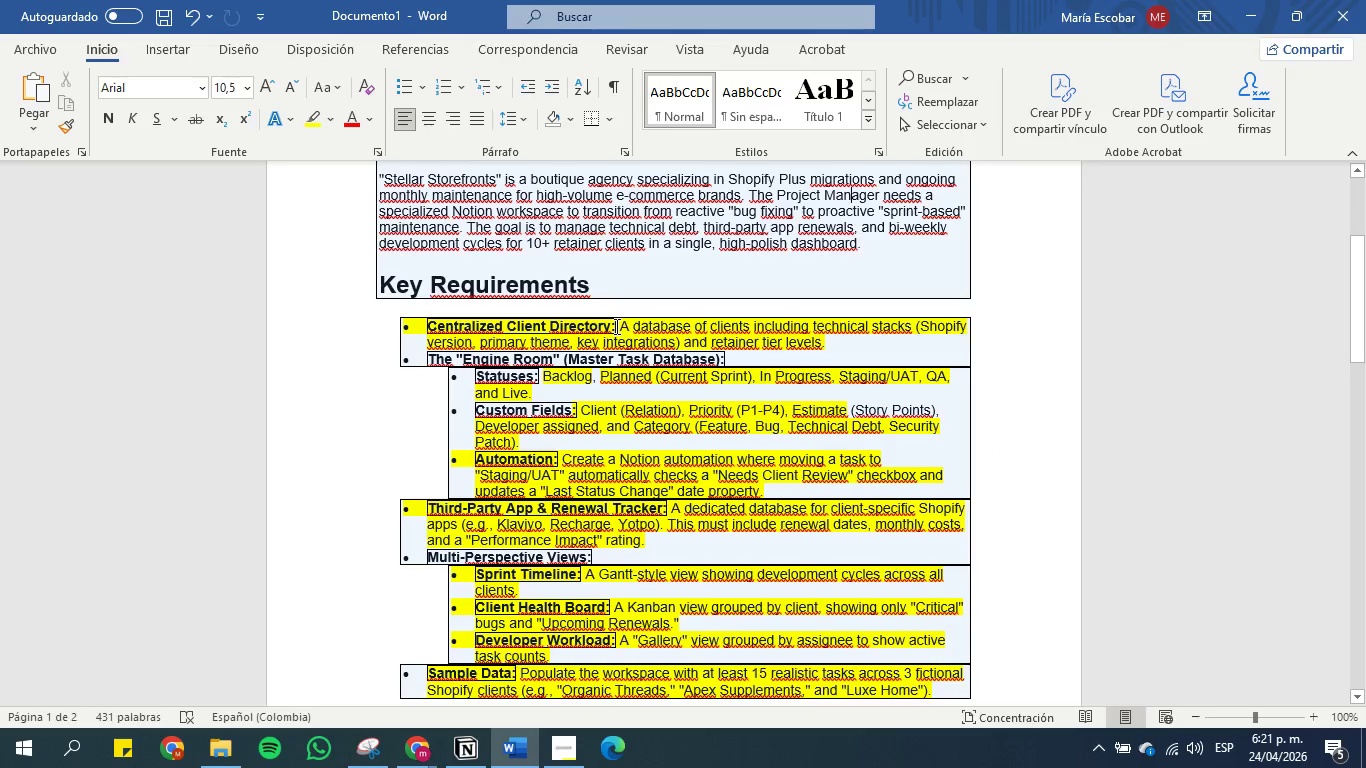 
left_click_drag(start_coordinate=[616, 326], to_coordinate=[911, 322])
 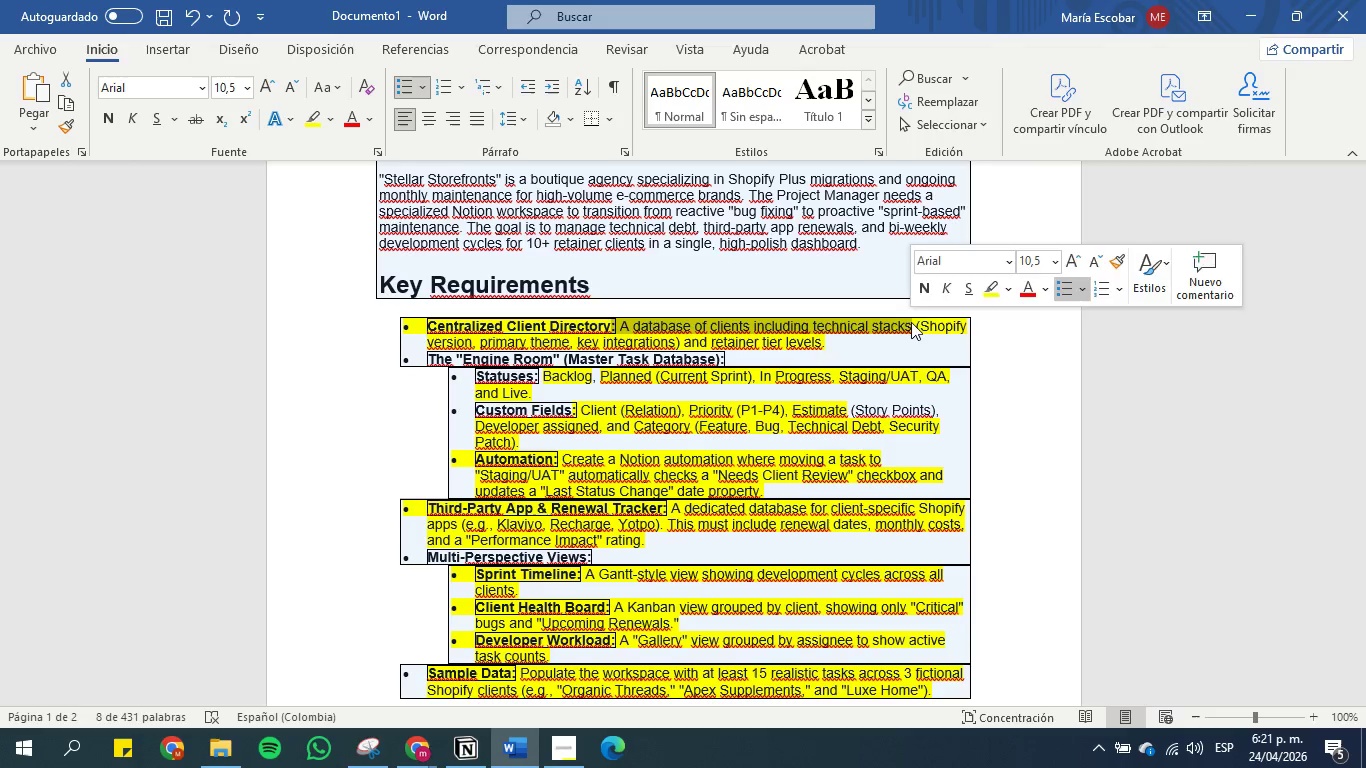 
key(Control+C)
 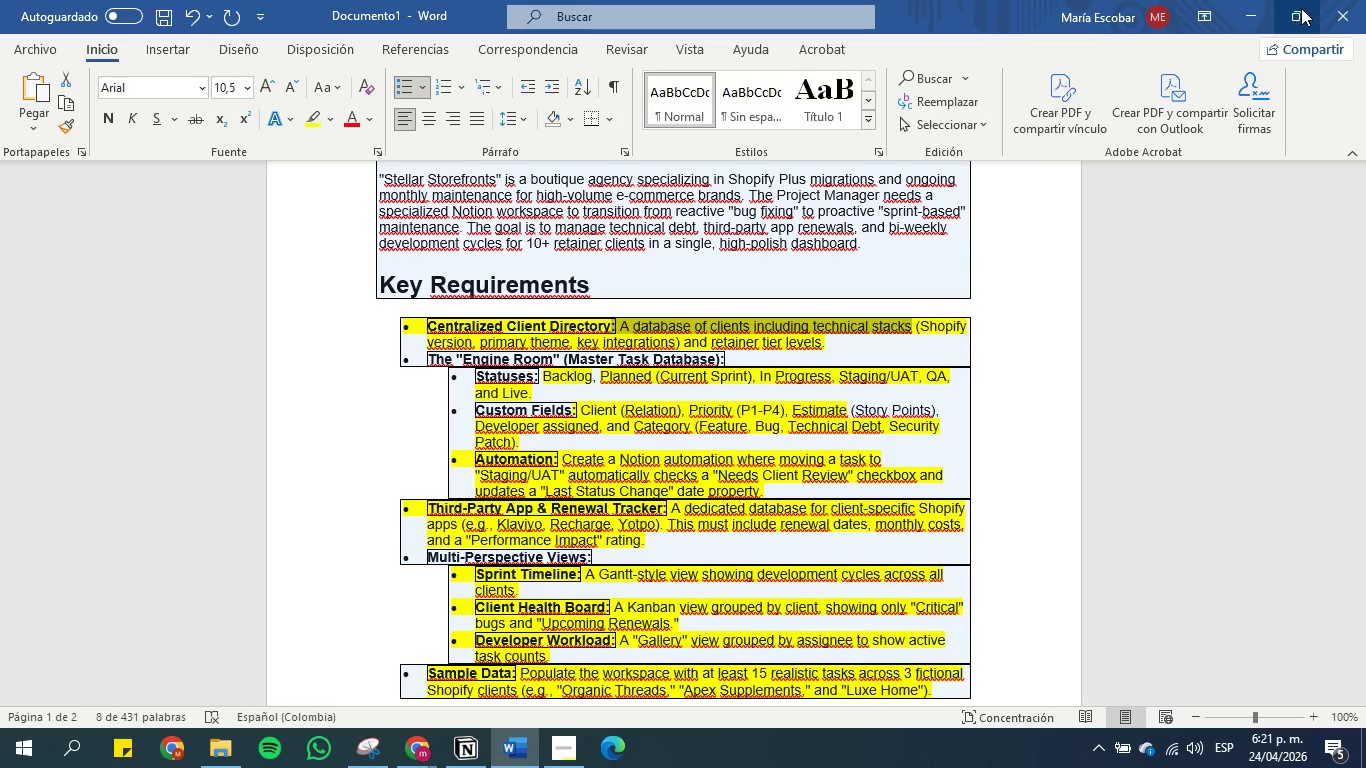 
left_click([1252, 18])
 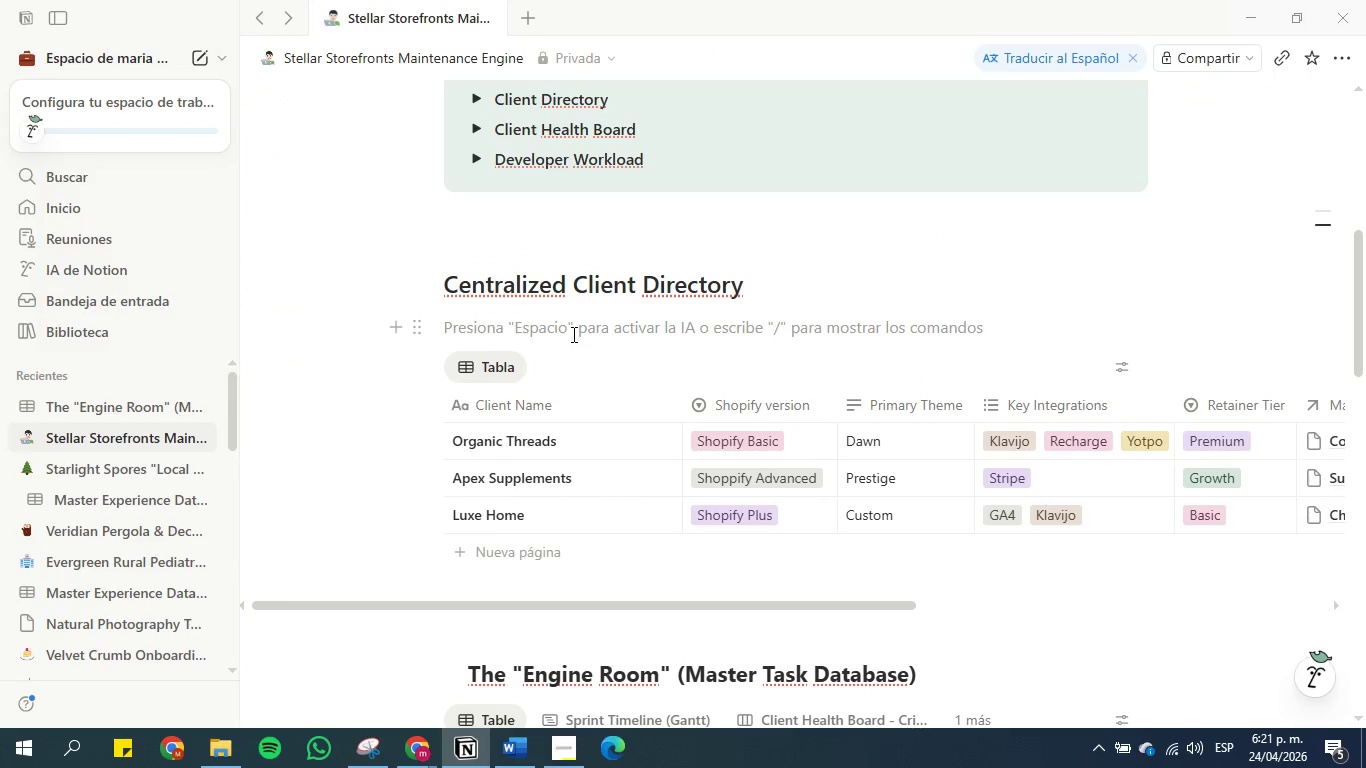 
key(Control+V)
 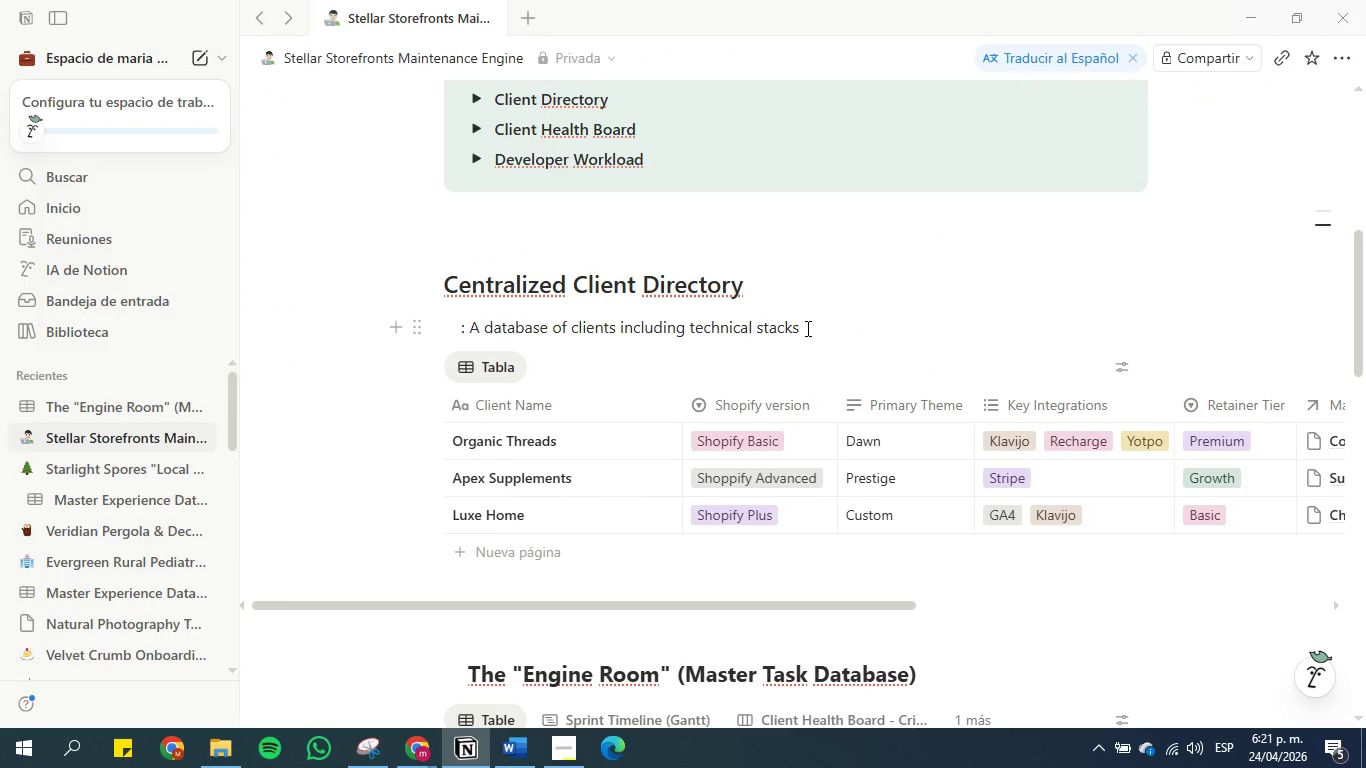 
left_click([810, 327])
 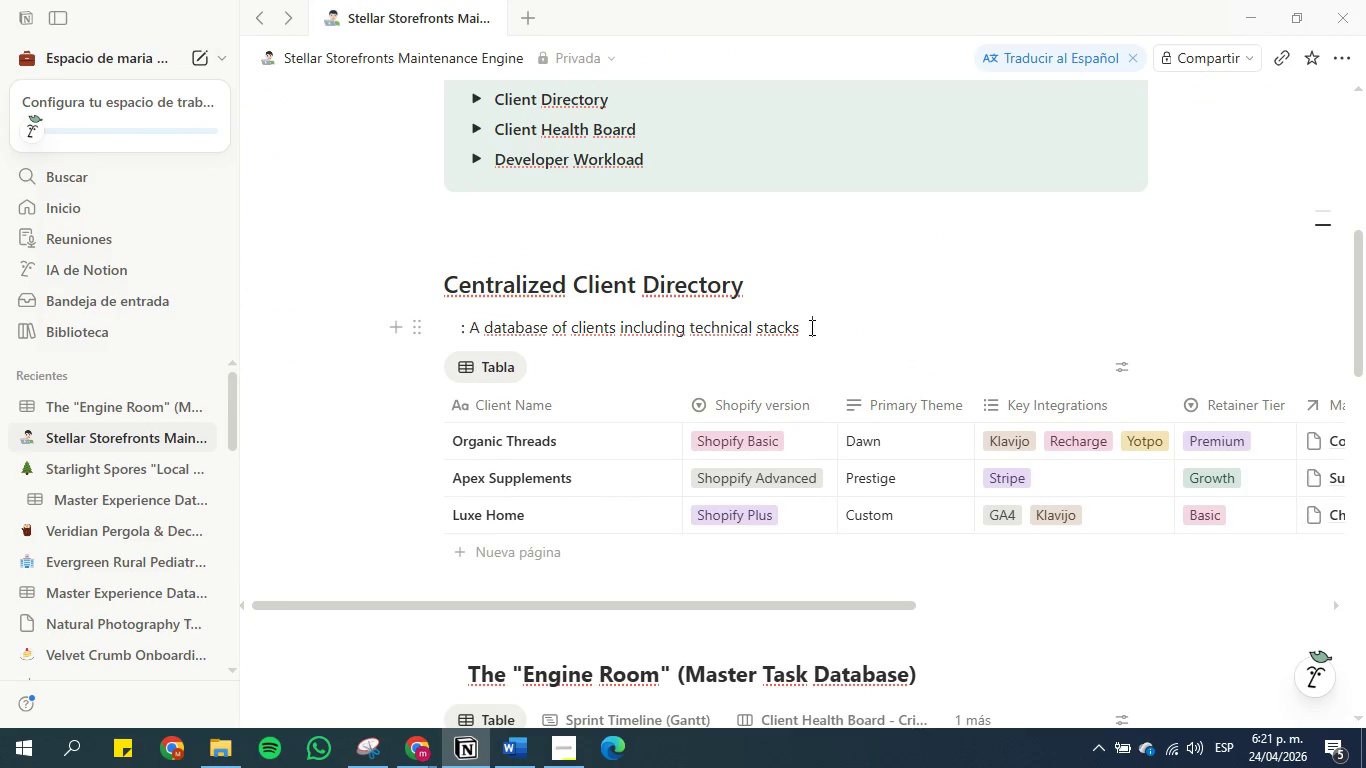 
key(Enter)
 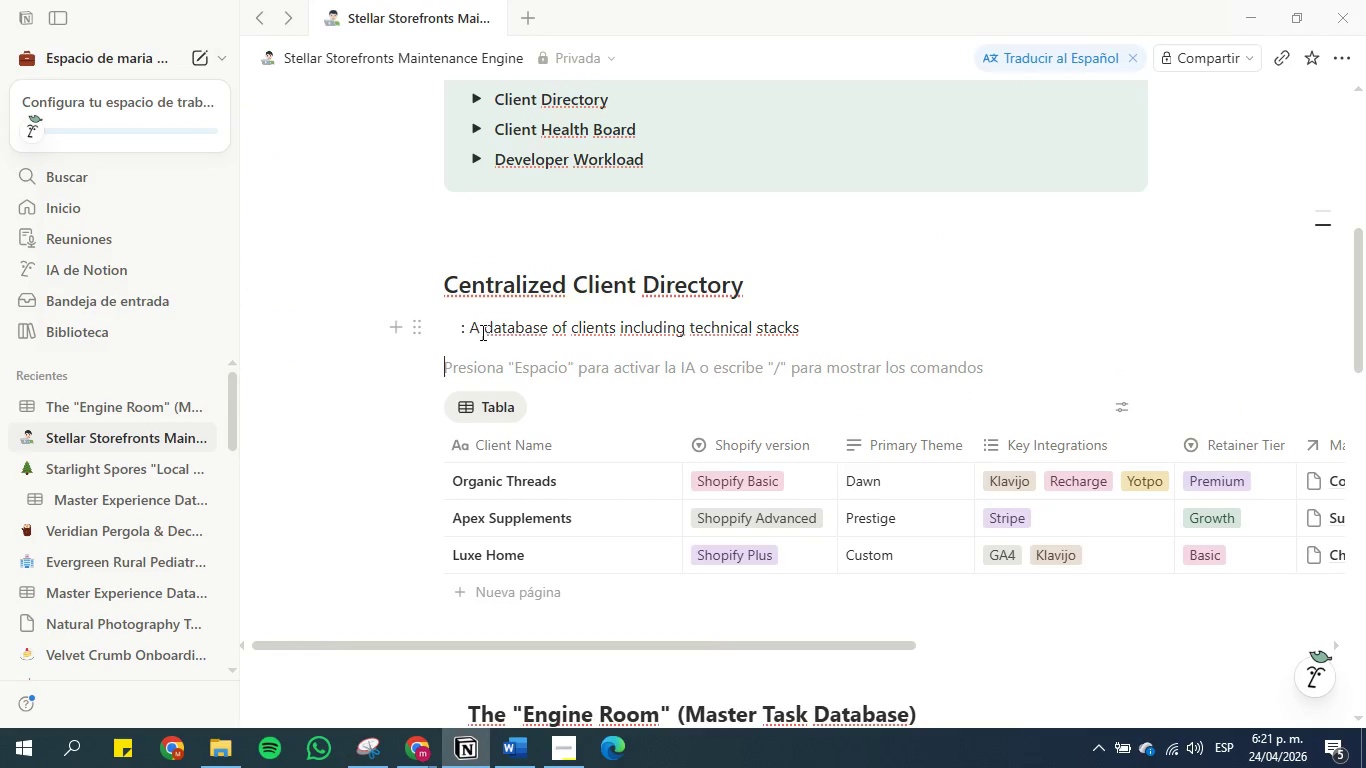 
left_click([471, 322])
 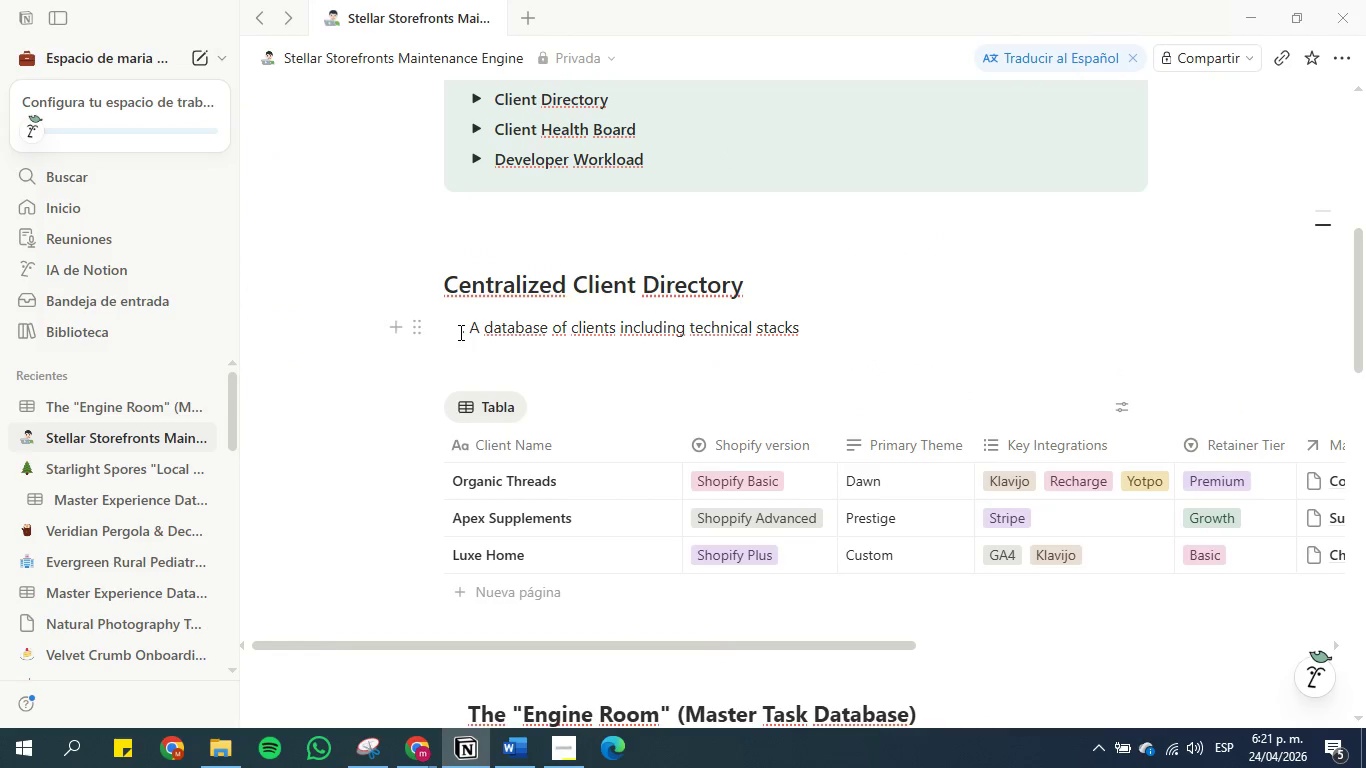 
key(Backspace)
 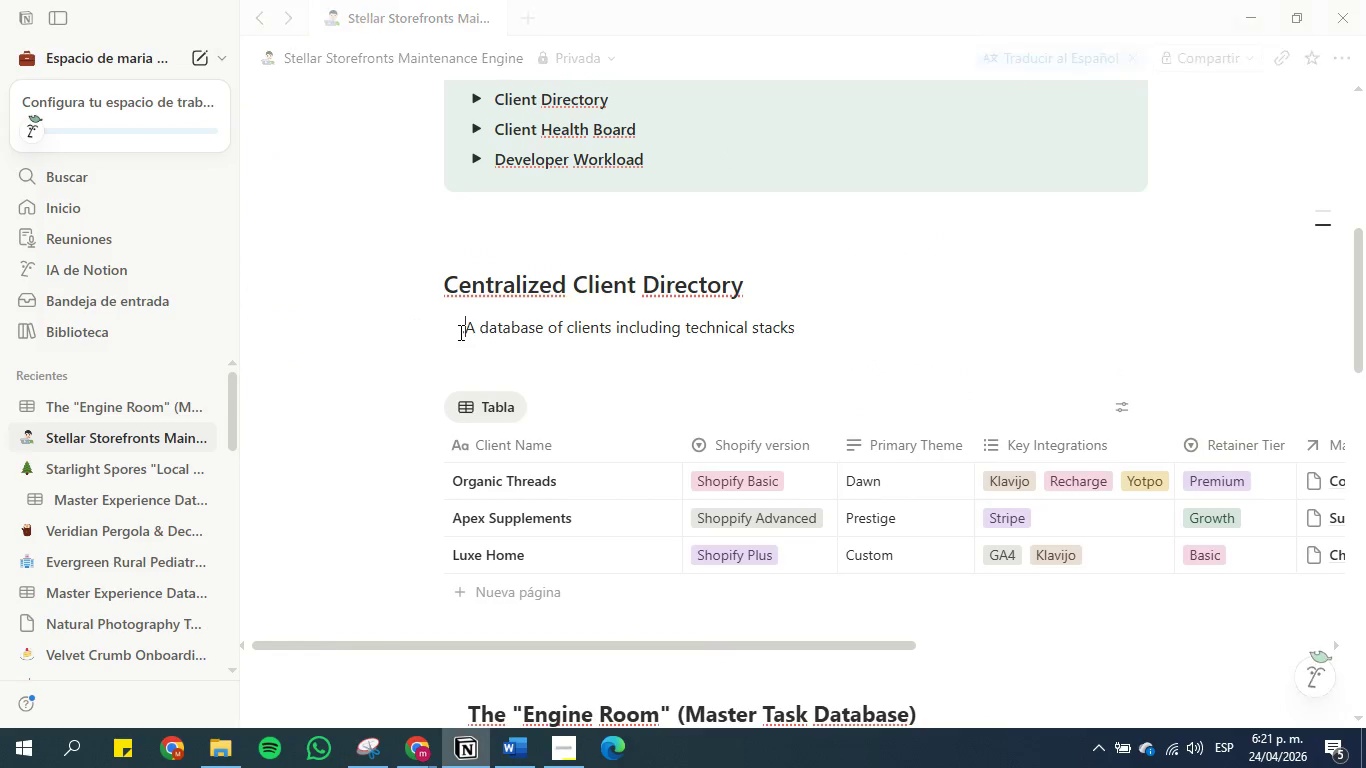 
key(Backspace)
 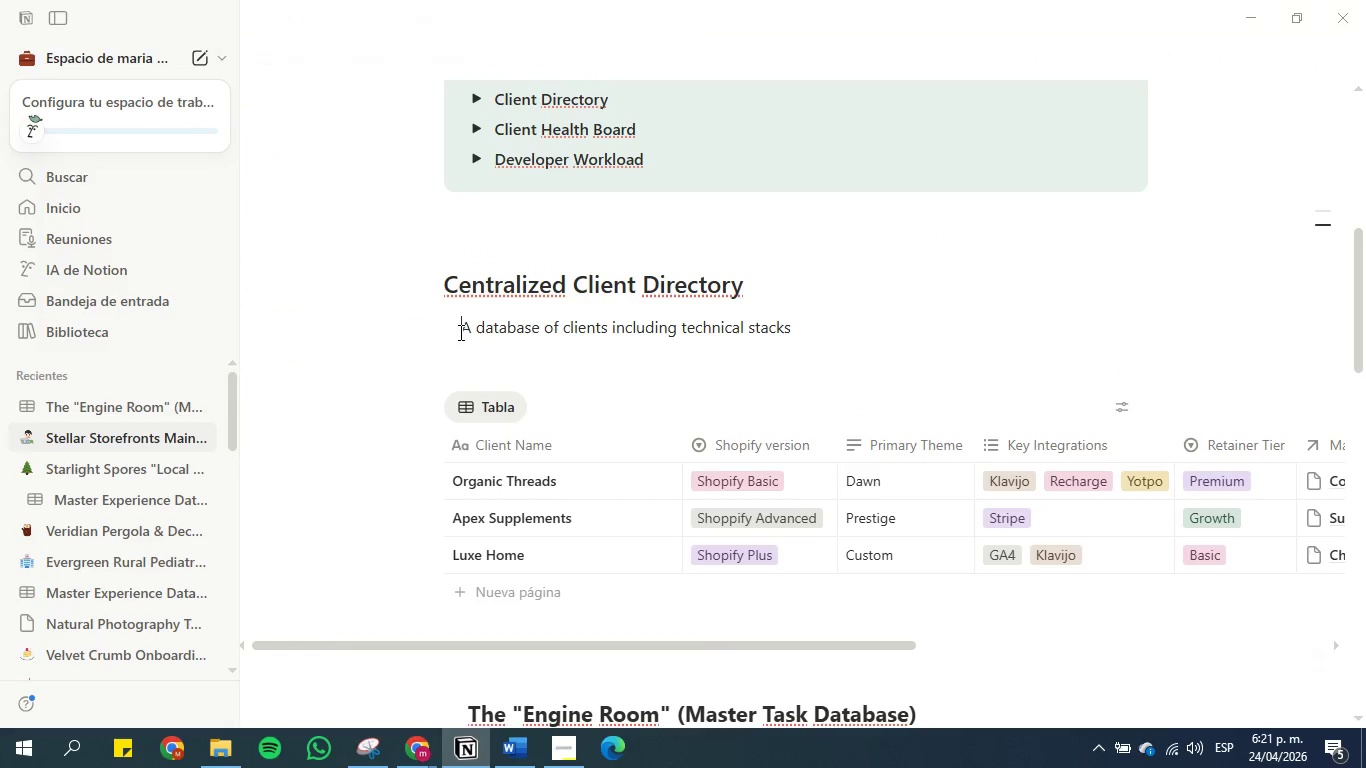 
key(Backspace)
 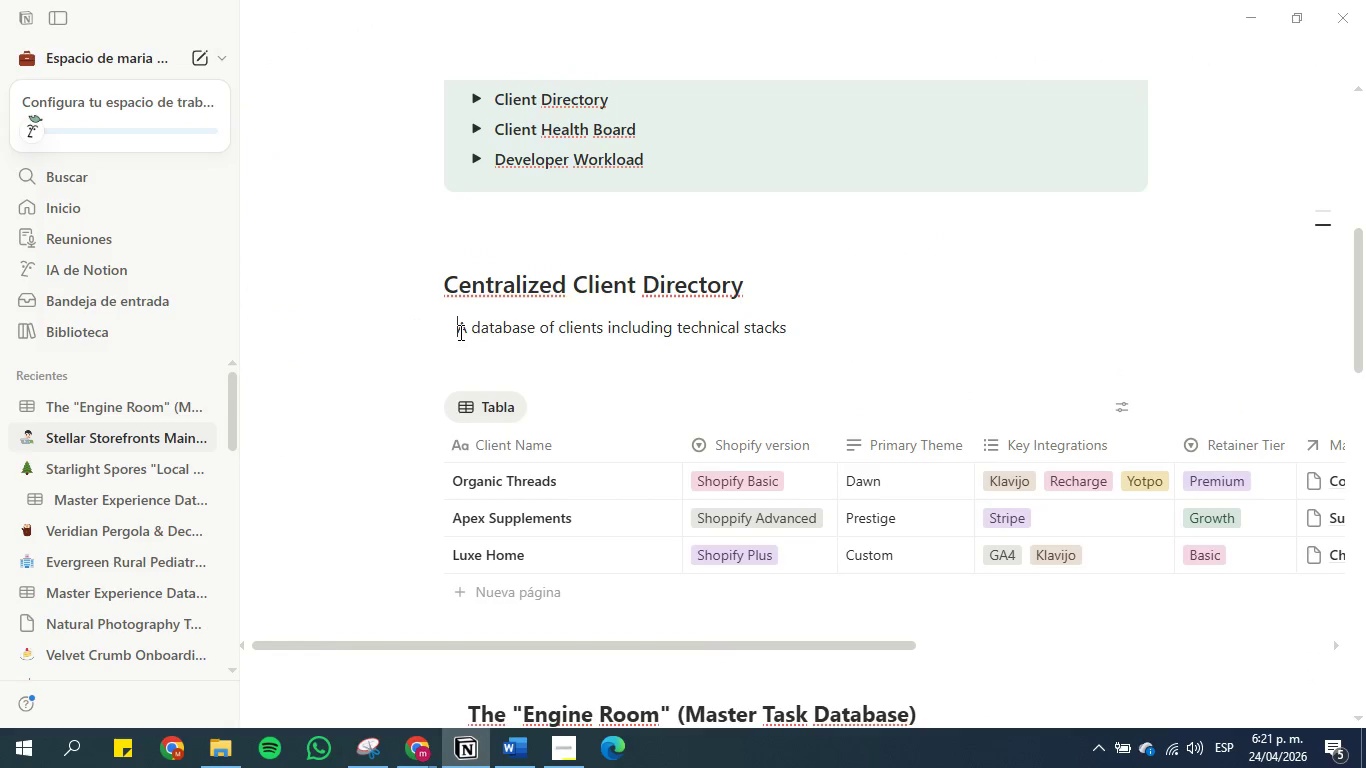 
key(Backspace)
 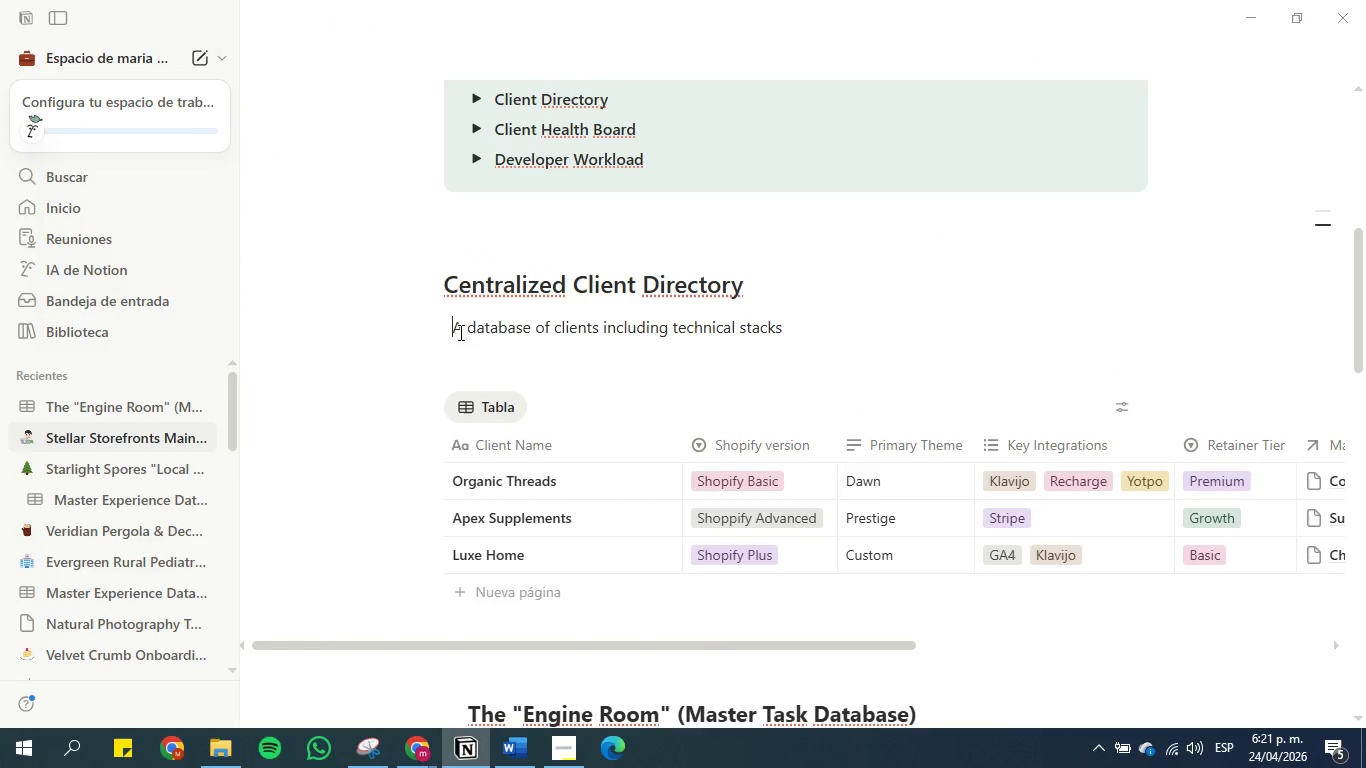 
key(Backspace)
 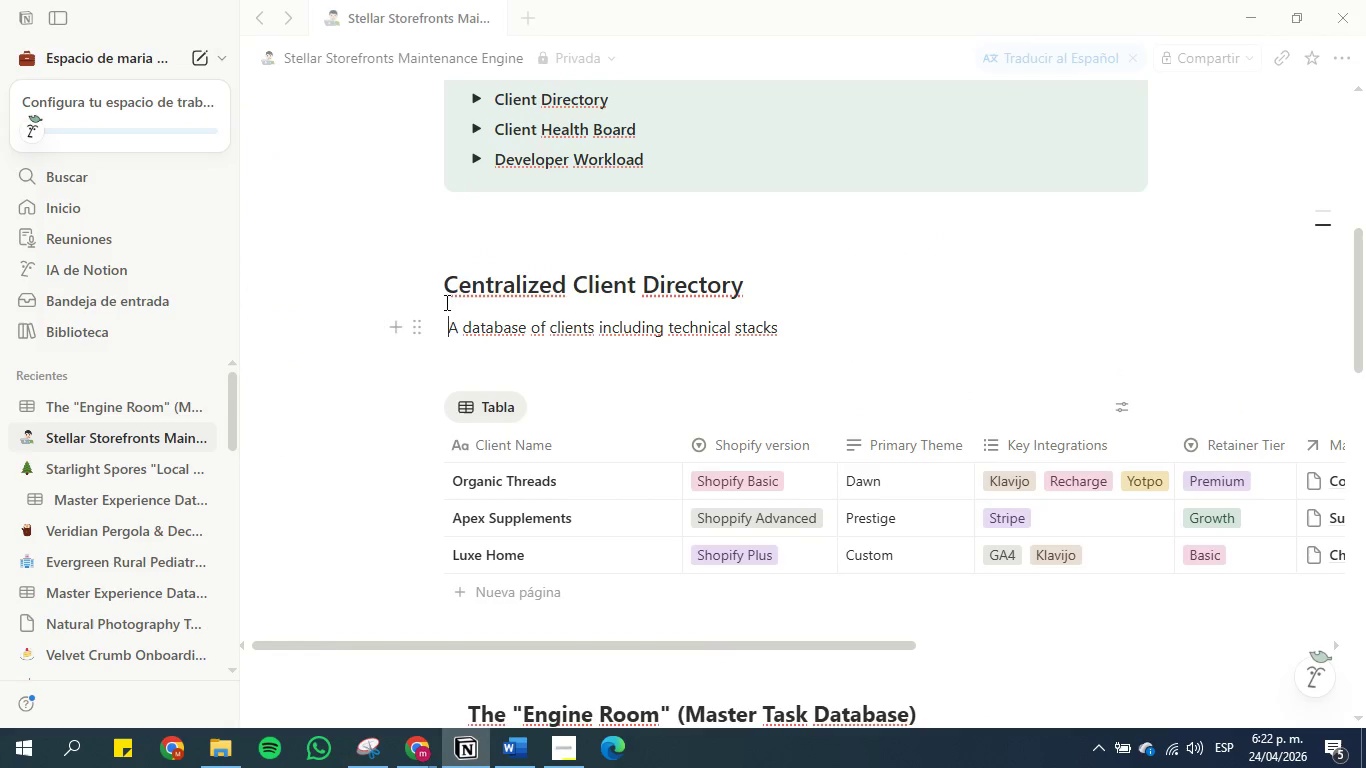 
scroll: coordinate [533, 275], scroll_direction: up, amount: 4.0
 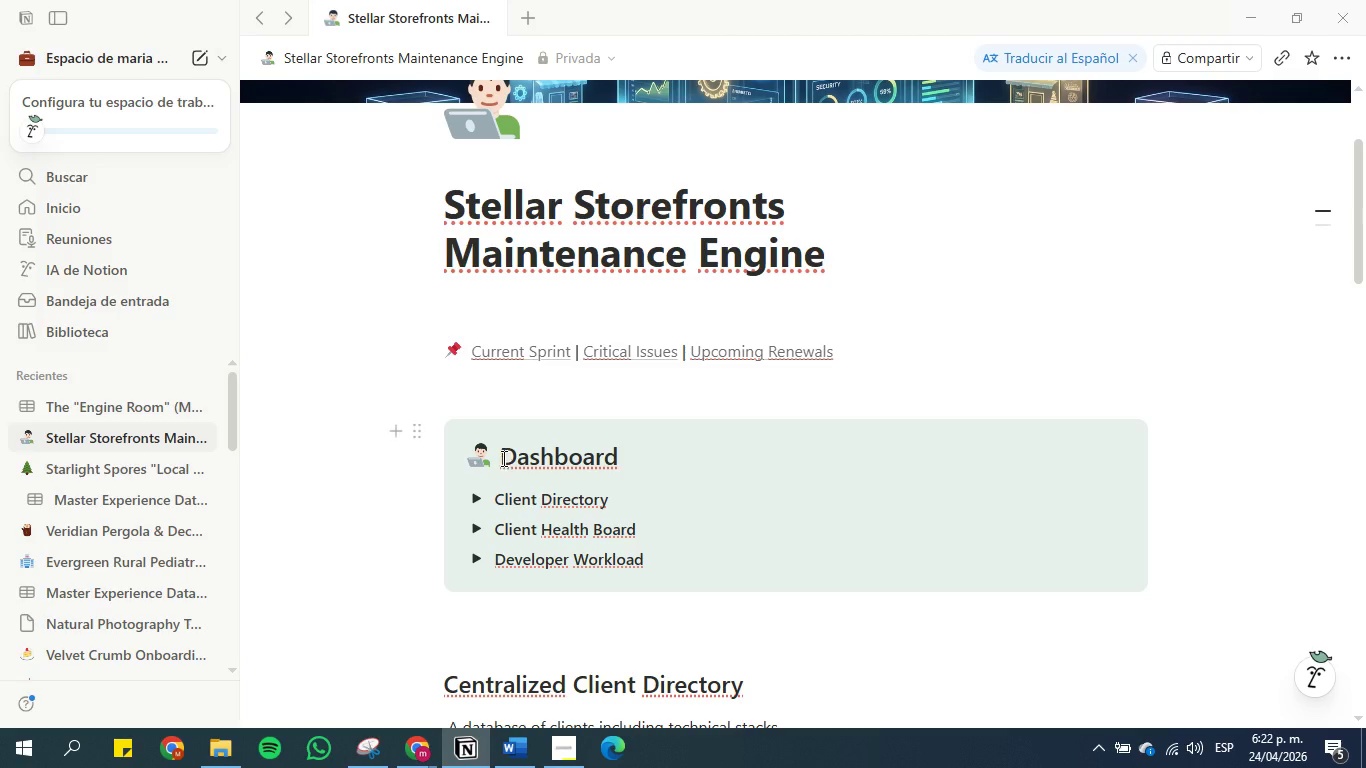 
left_click_drag(start_coordinate=[493, 455], to_coordinate=[473, 454])
 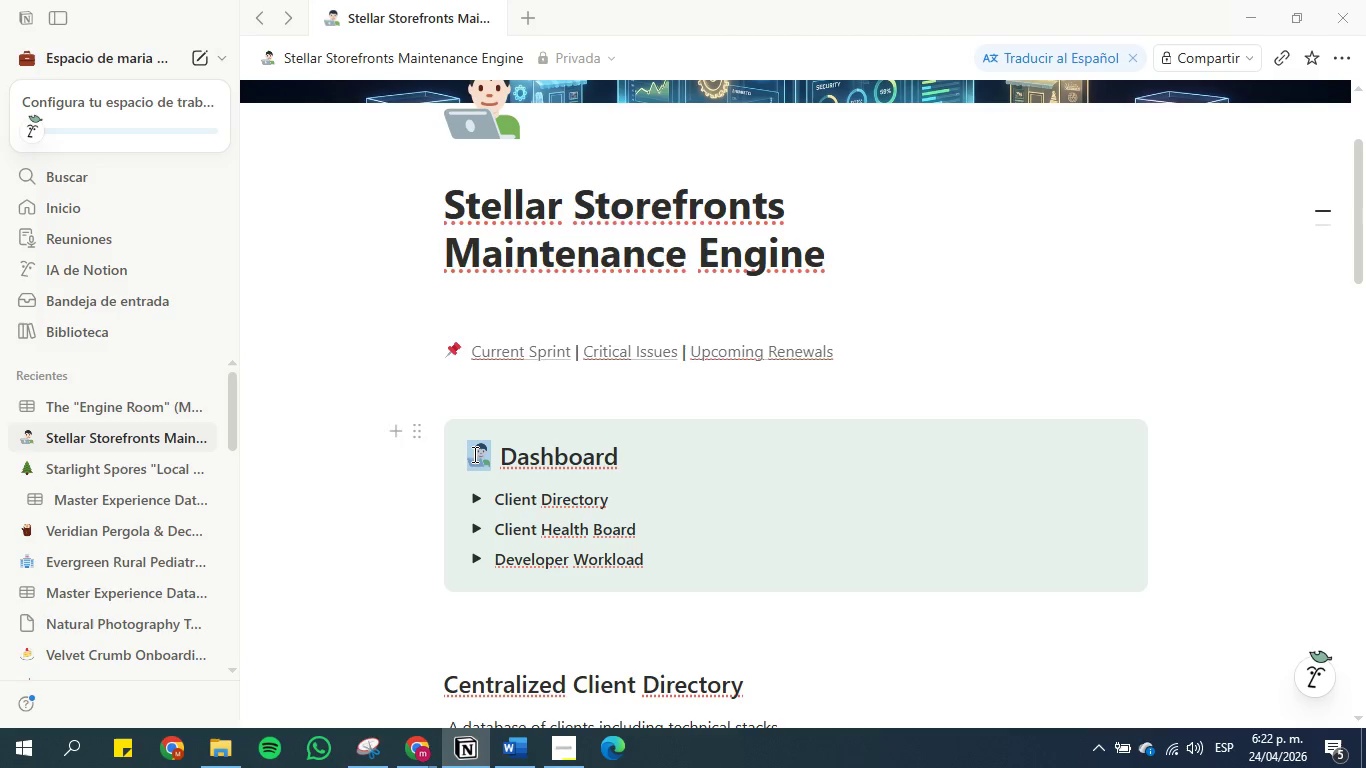 
key(Control+C)
 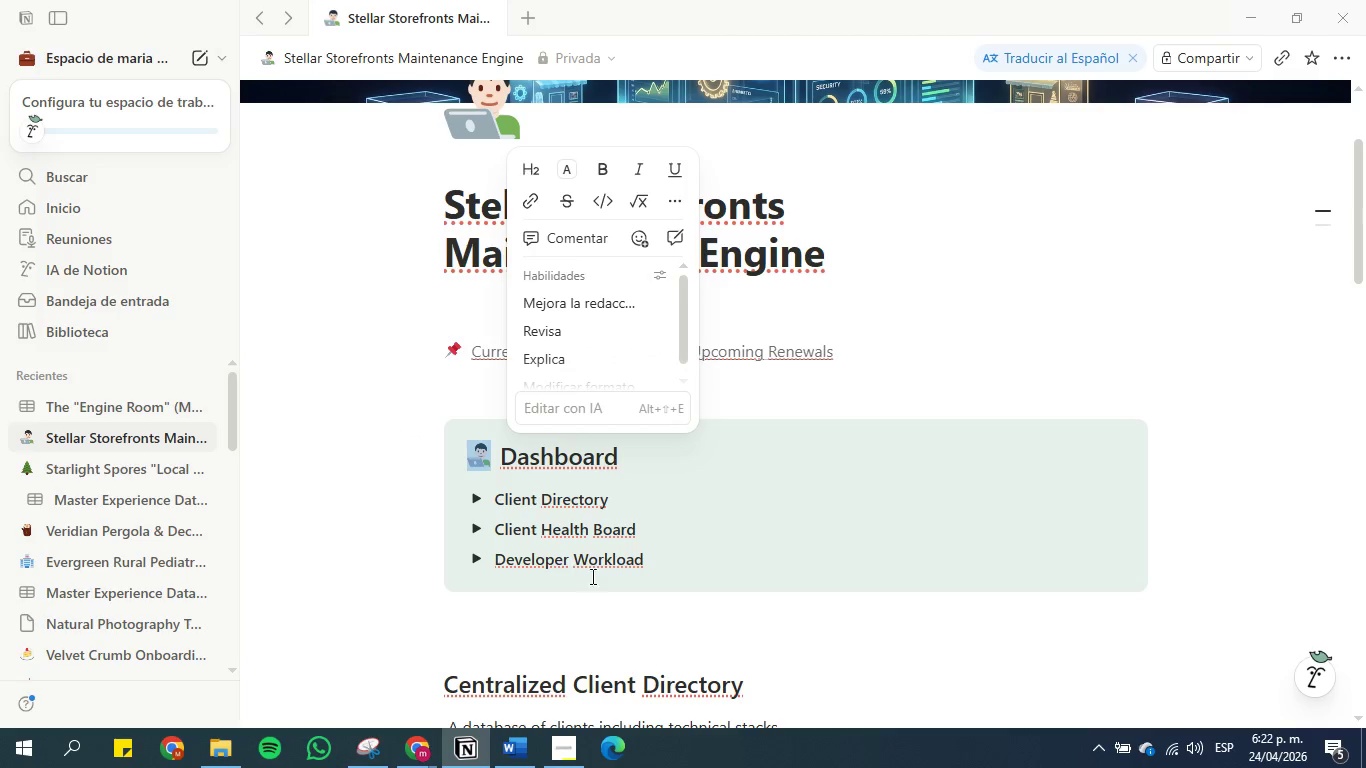 
left_click([607, 555])
 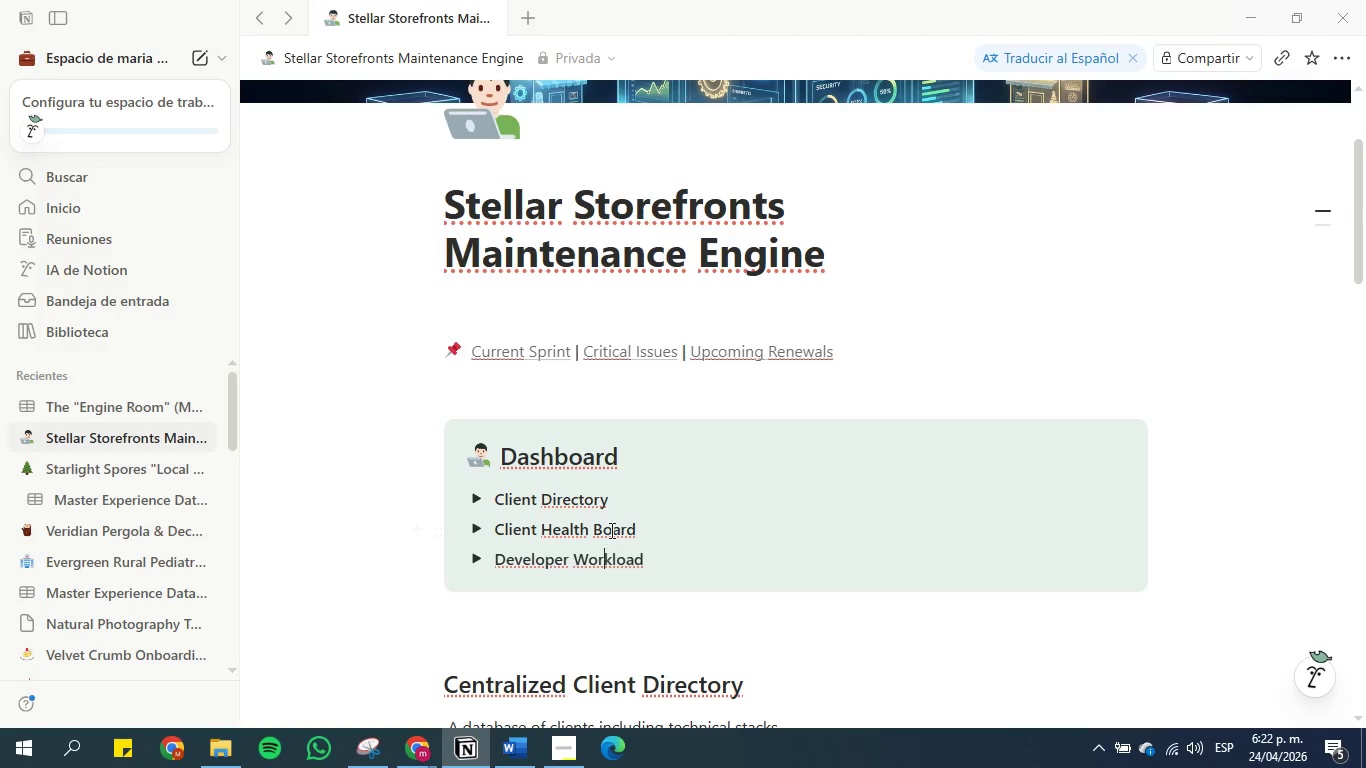 
scroll: coordinate [495, 520], scroll_direction: down, amount: 2.0
 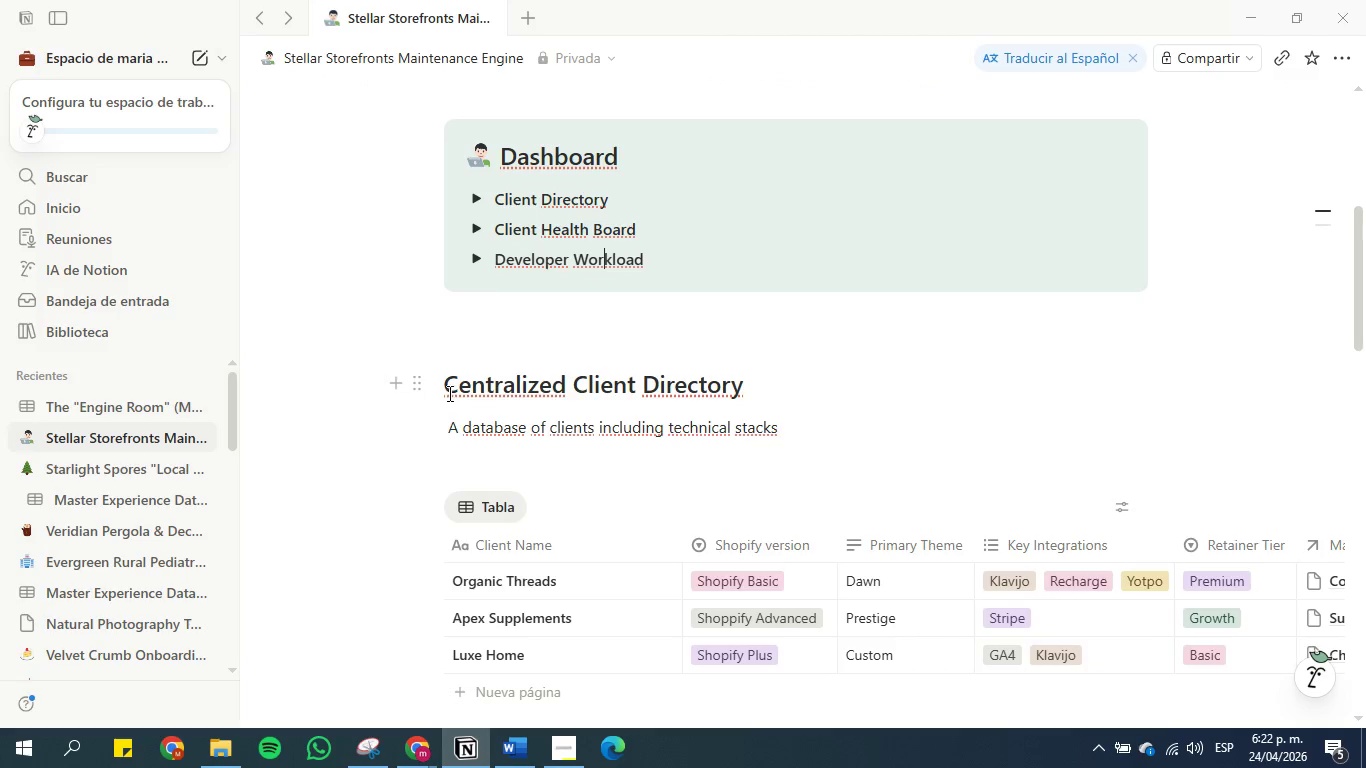 
left_click([451, 384])
 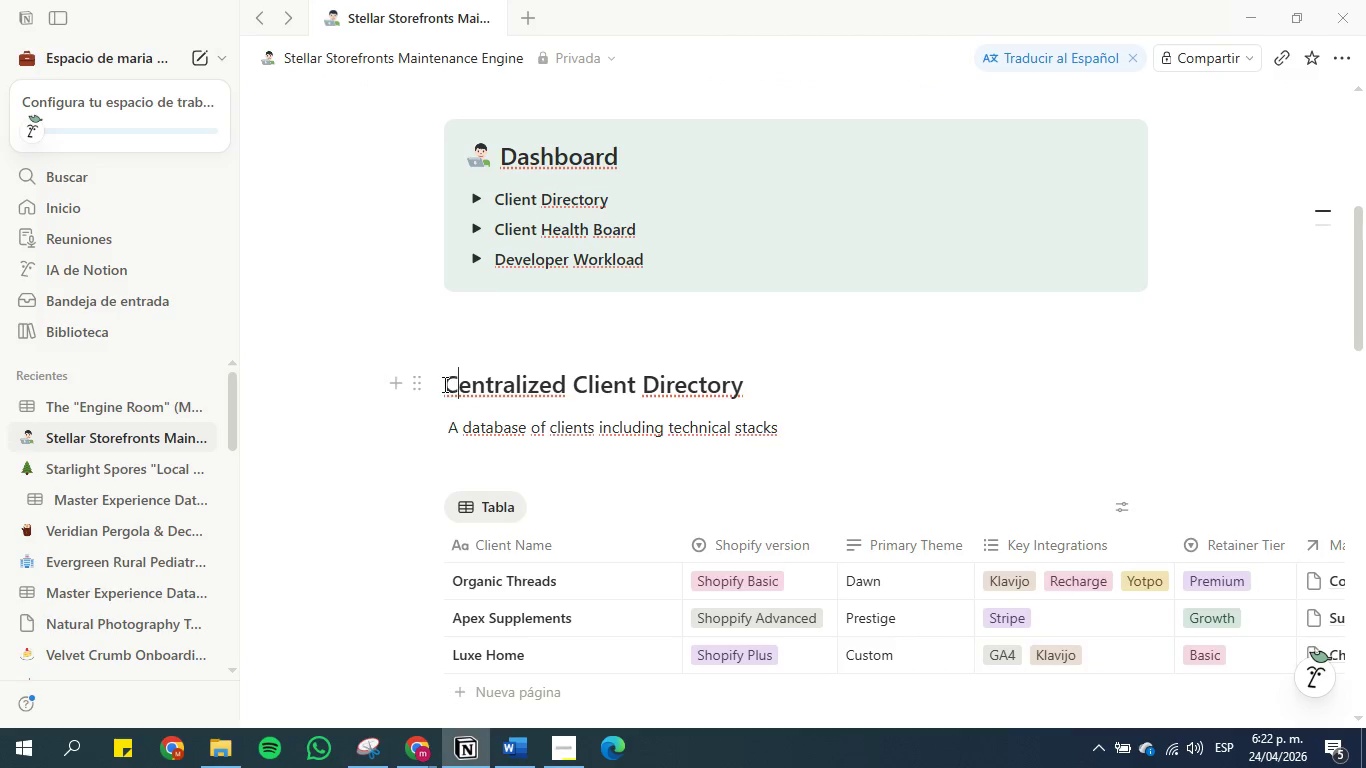 
left_click([443, 384])
 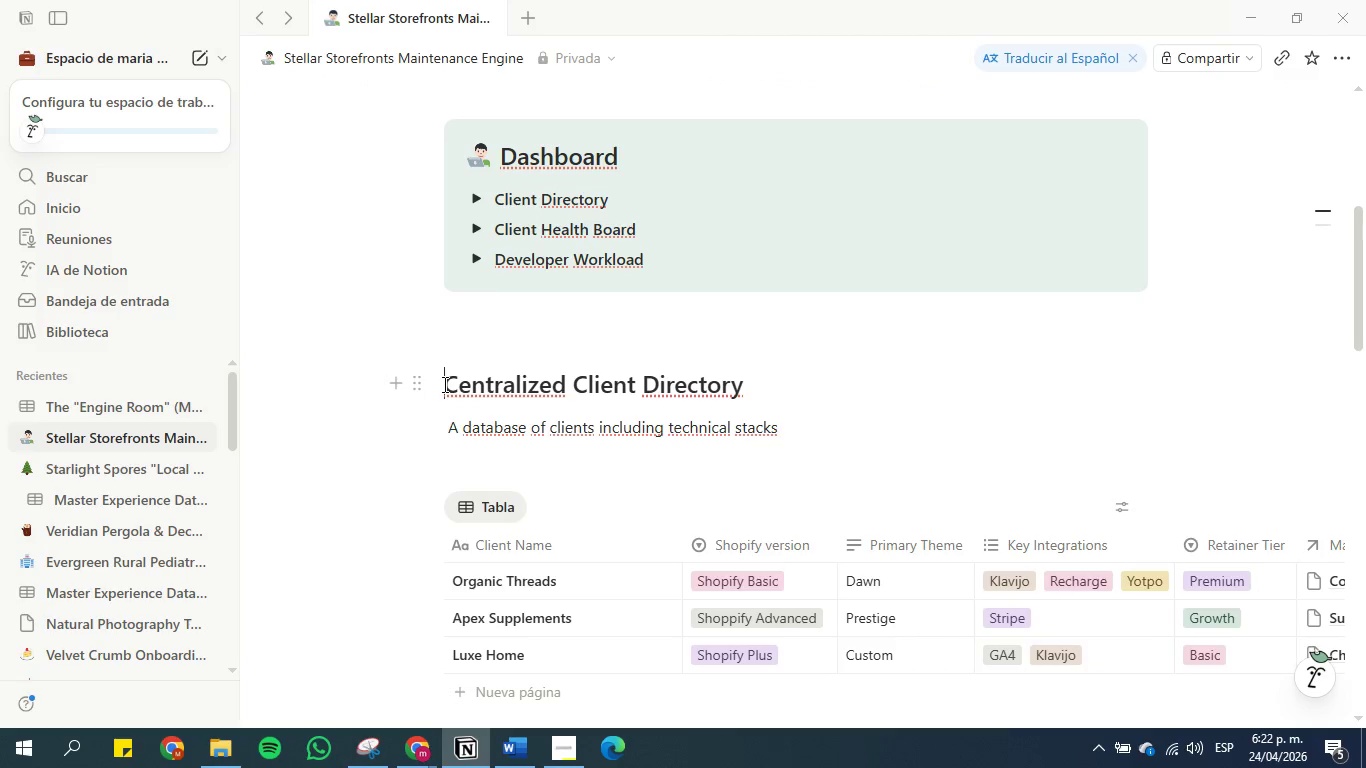 
key(Control+V)
 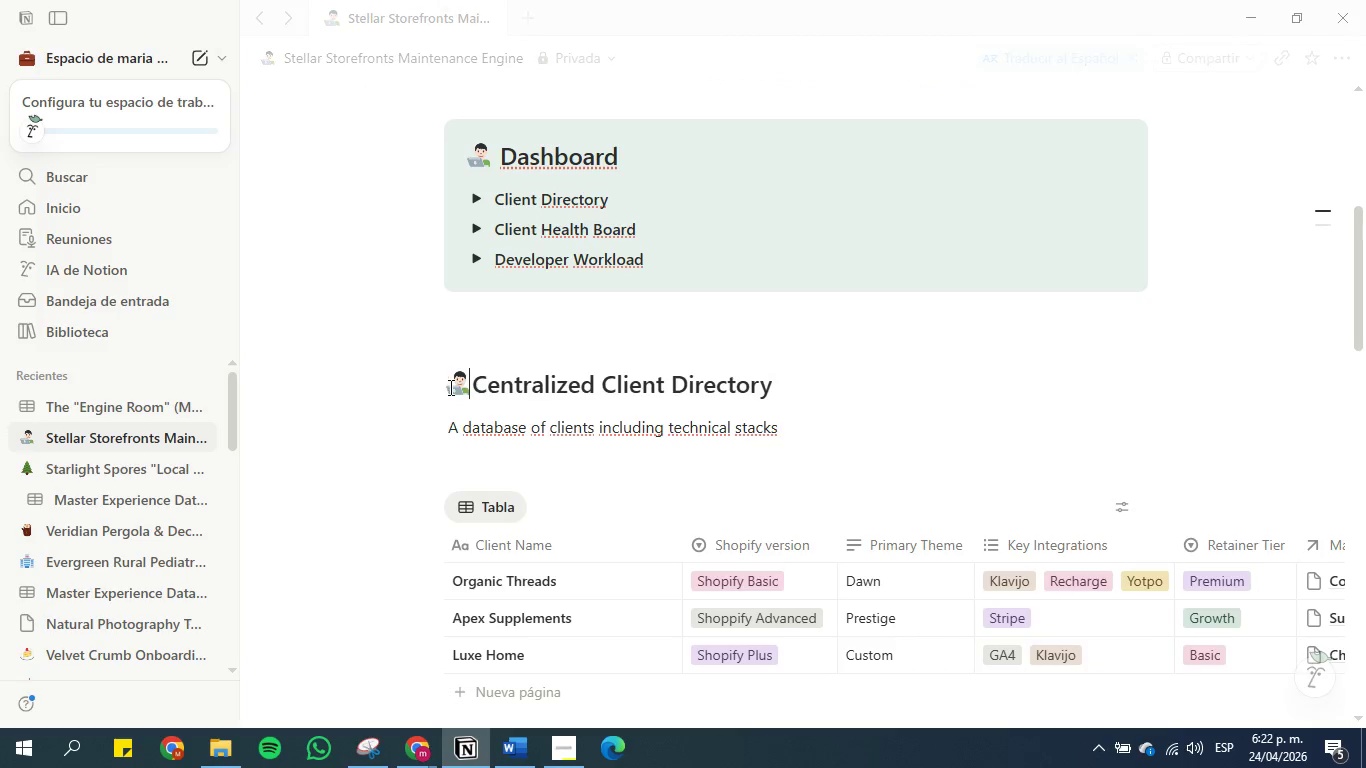 
key(Space)
 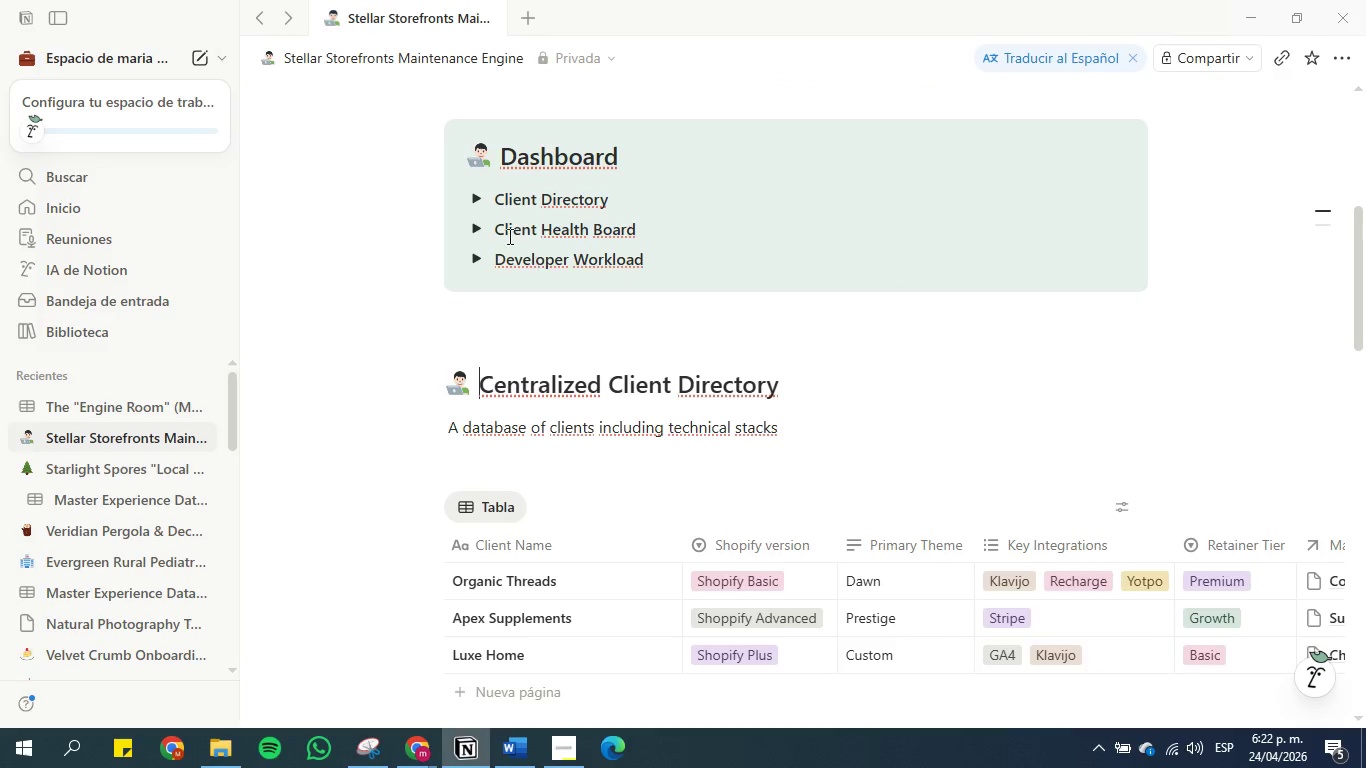 
scroll: coordinate [535, 327], scroll_direction: up, amount: 1.0
 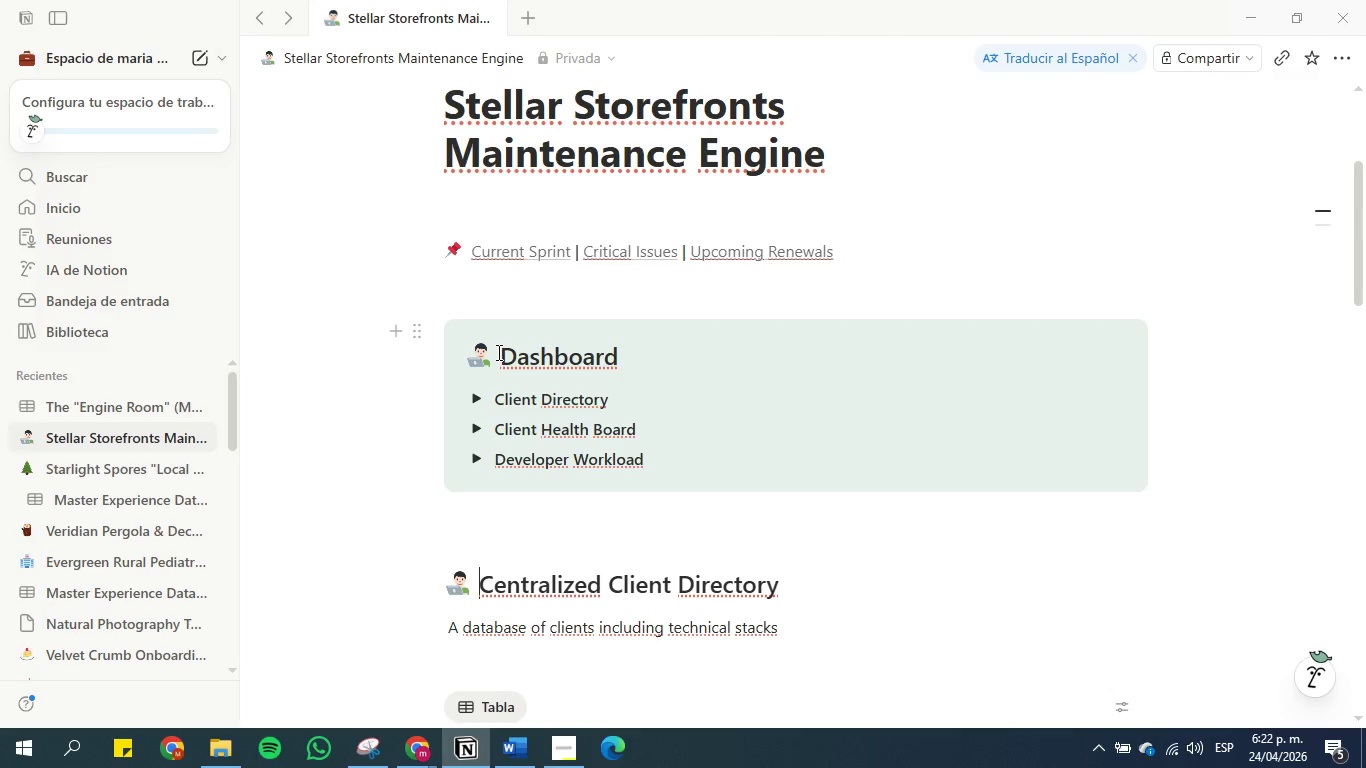 
left_click([497, 352])
 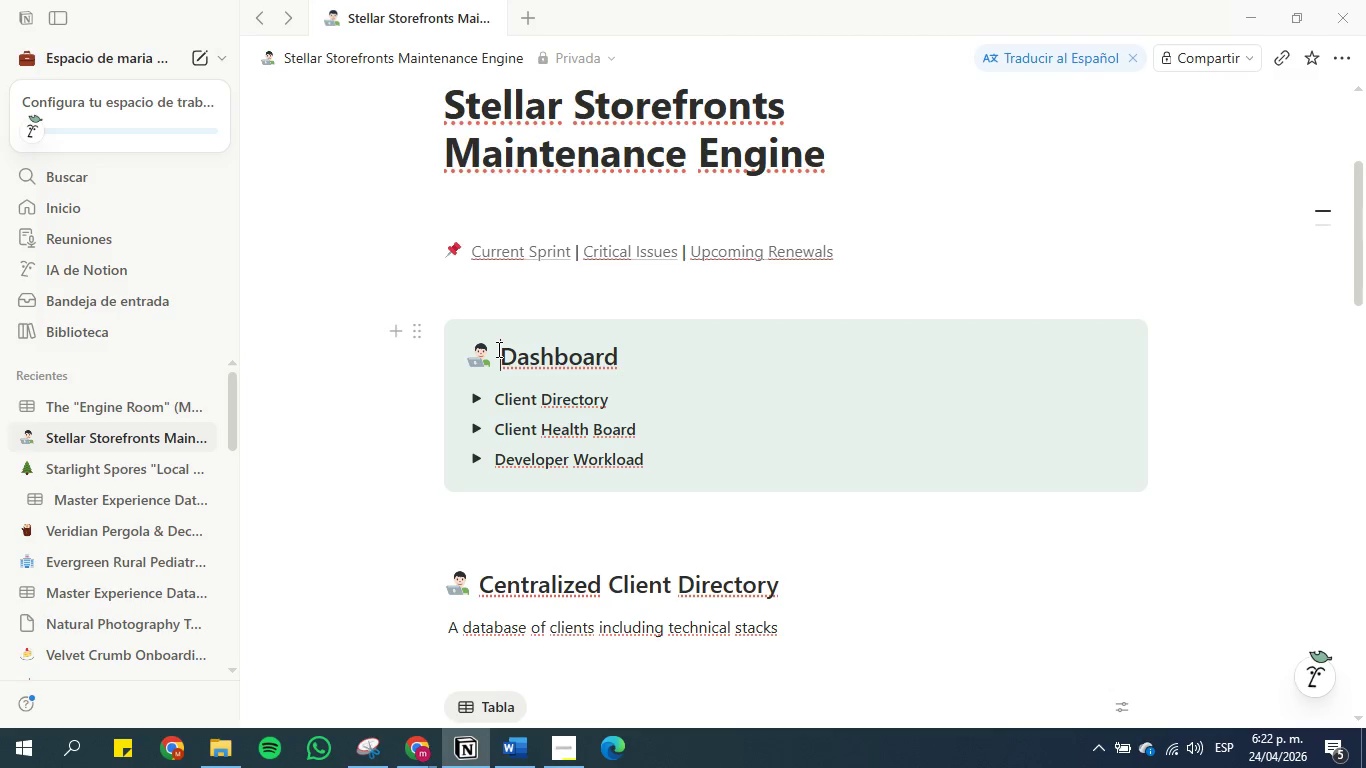 
key(Backspace)
 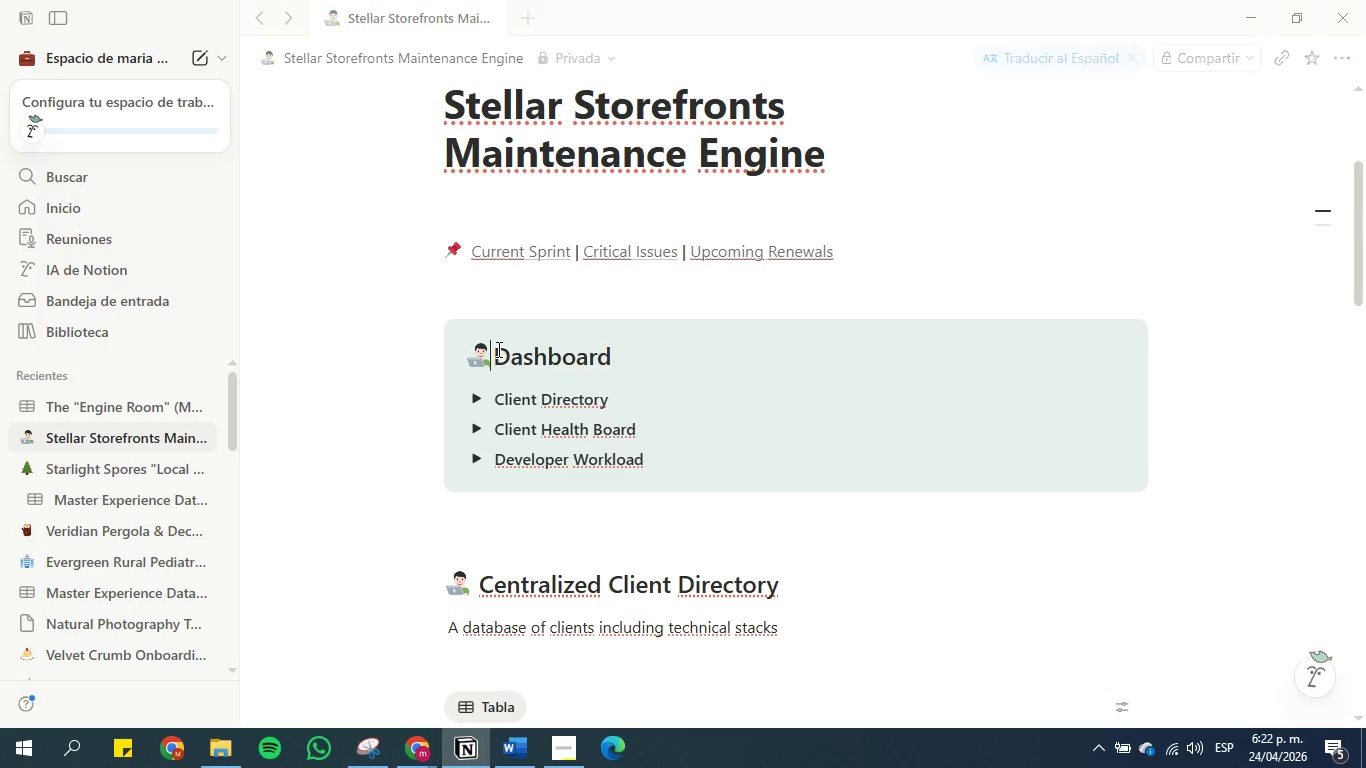 
key(Backspace)
 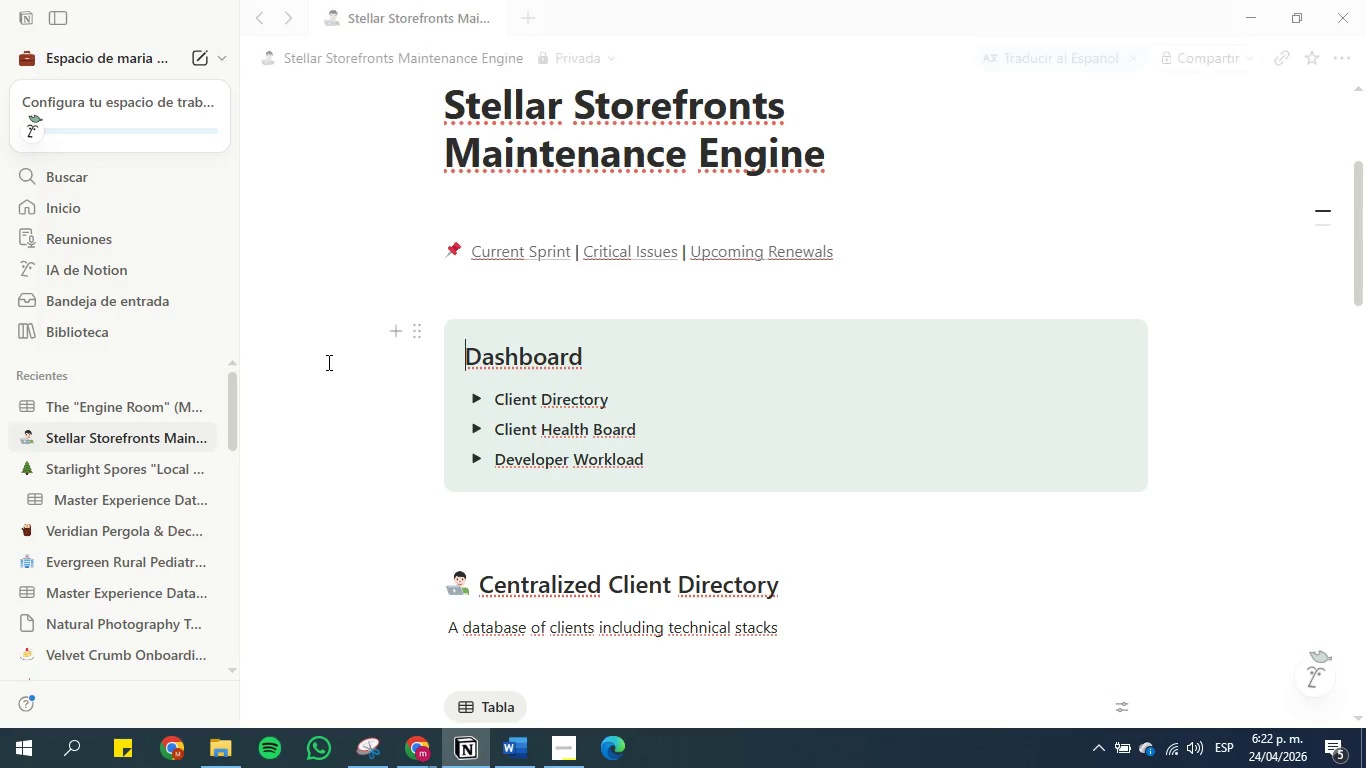 
left_click([381, 426])
 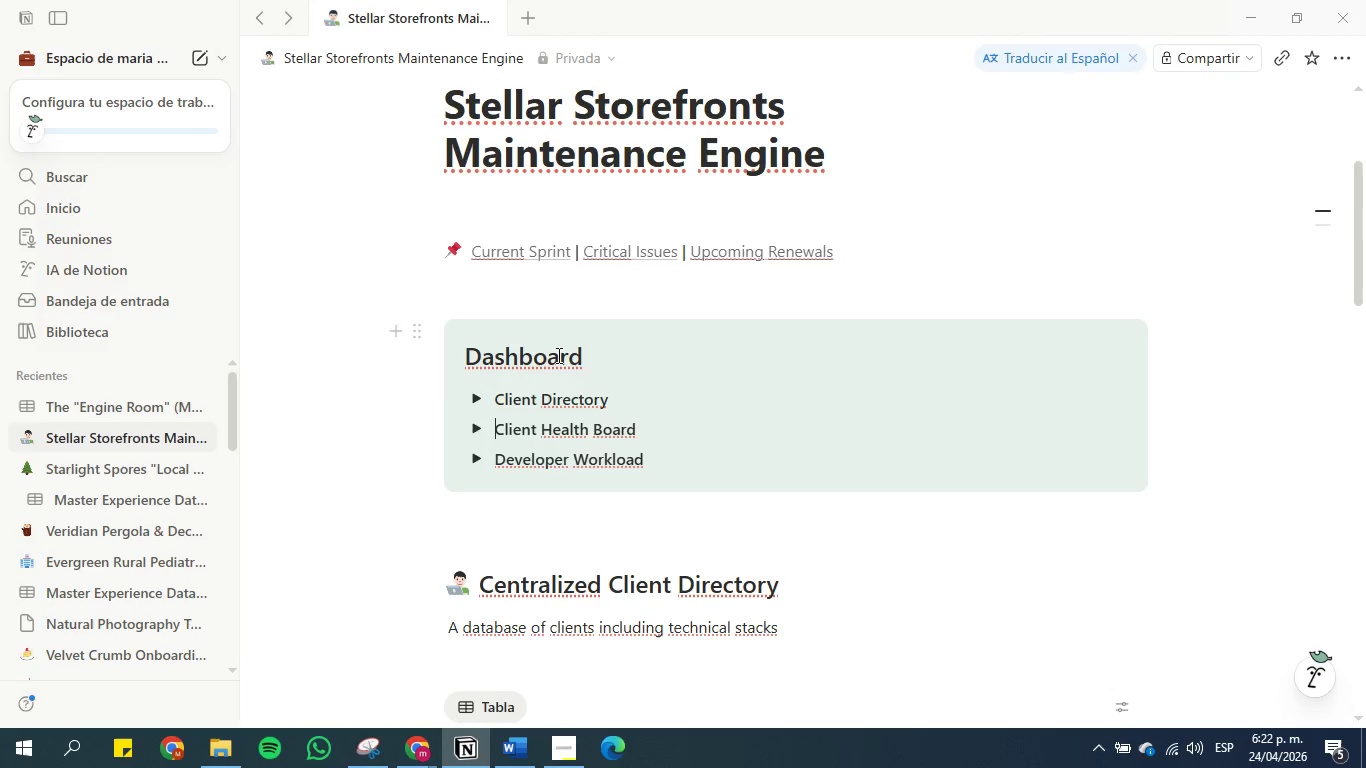 
scroll: coordinate [637, 372], scroll_direction: down, amount: 4.0
 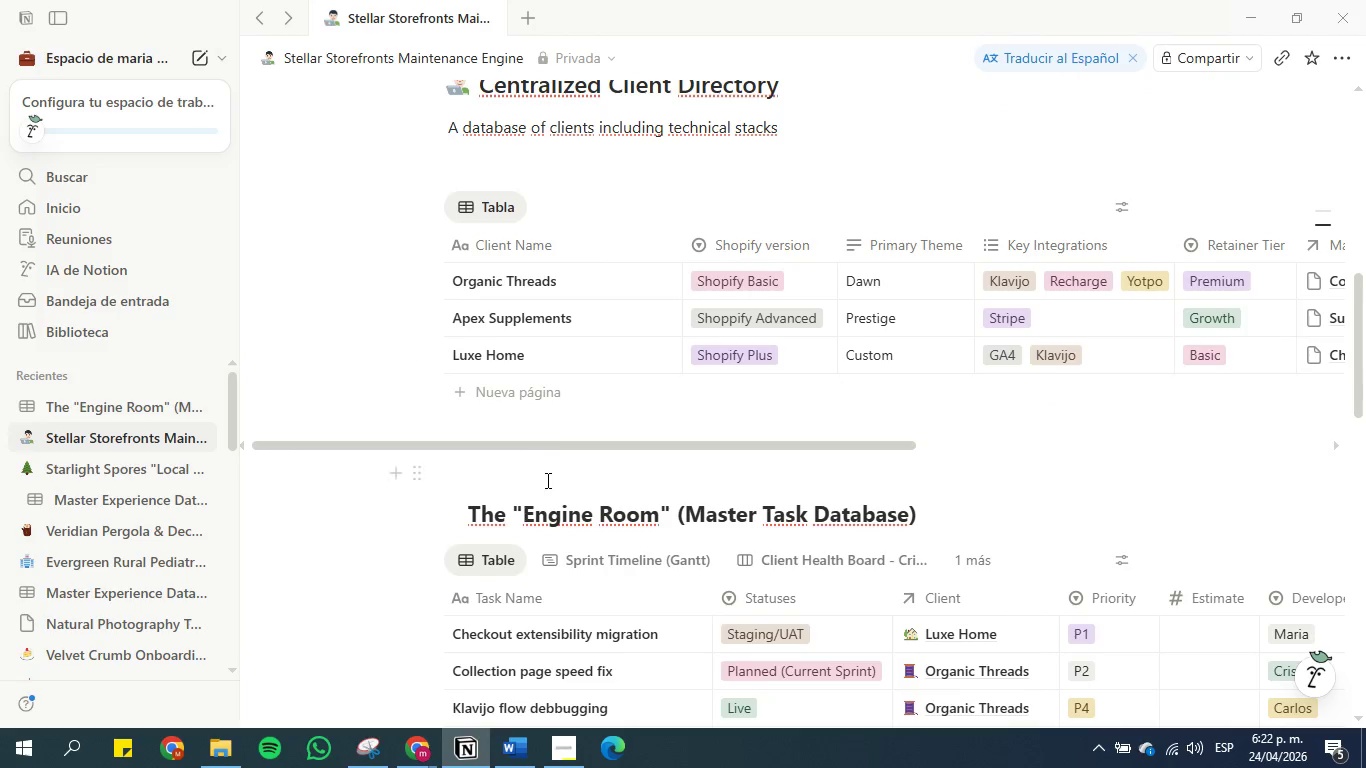 
left_click([542, 467])
 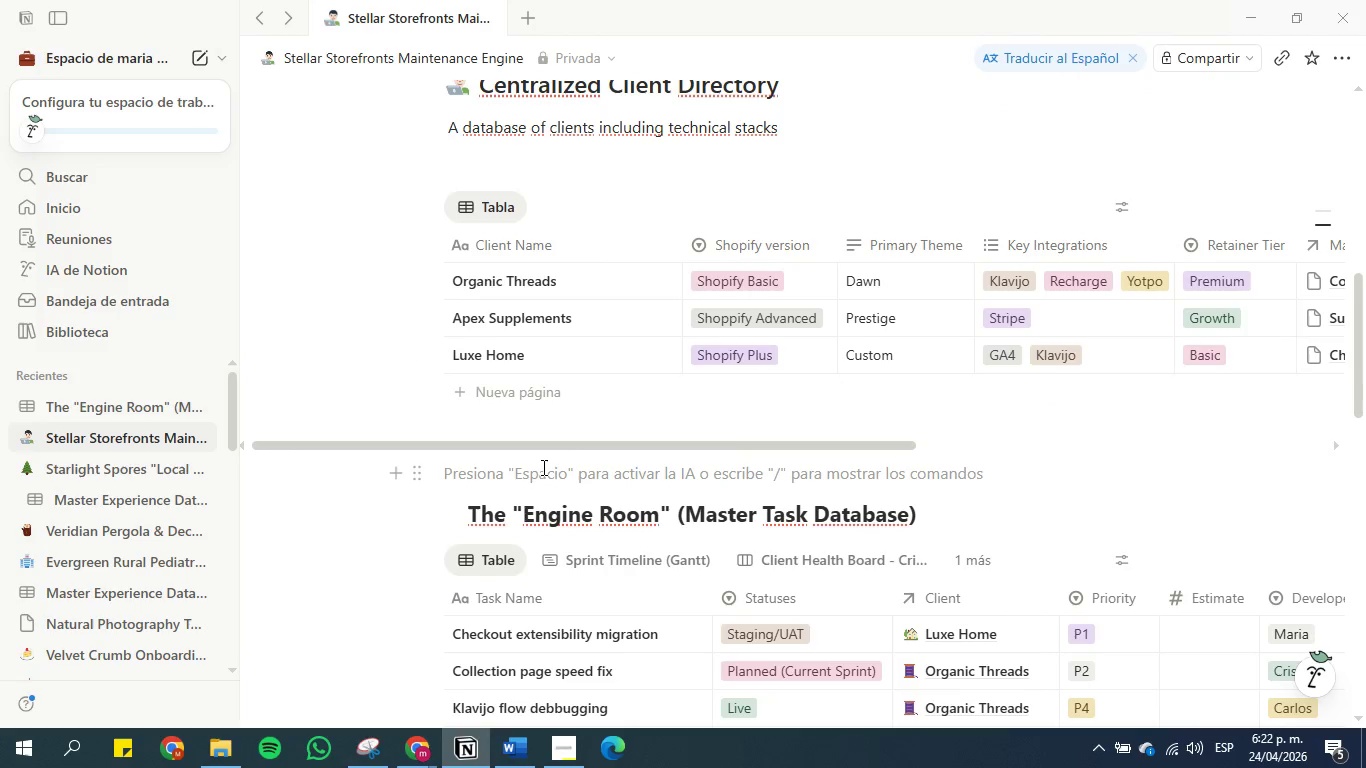 
key(Enter)
 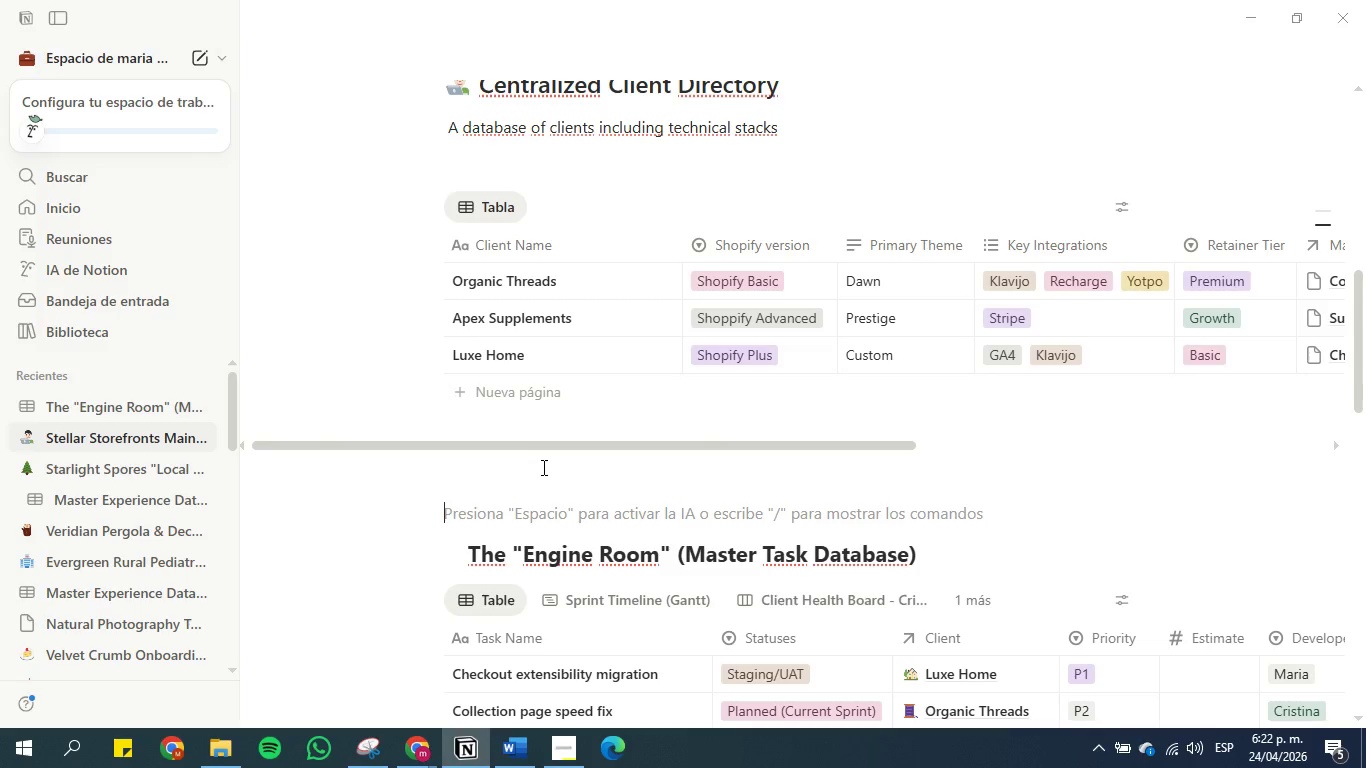 
key(ArrowUp)
 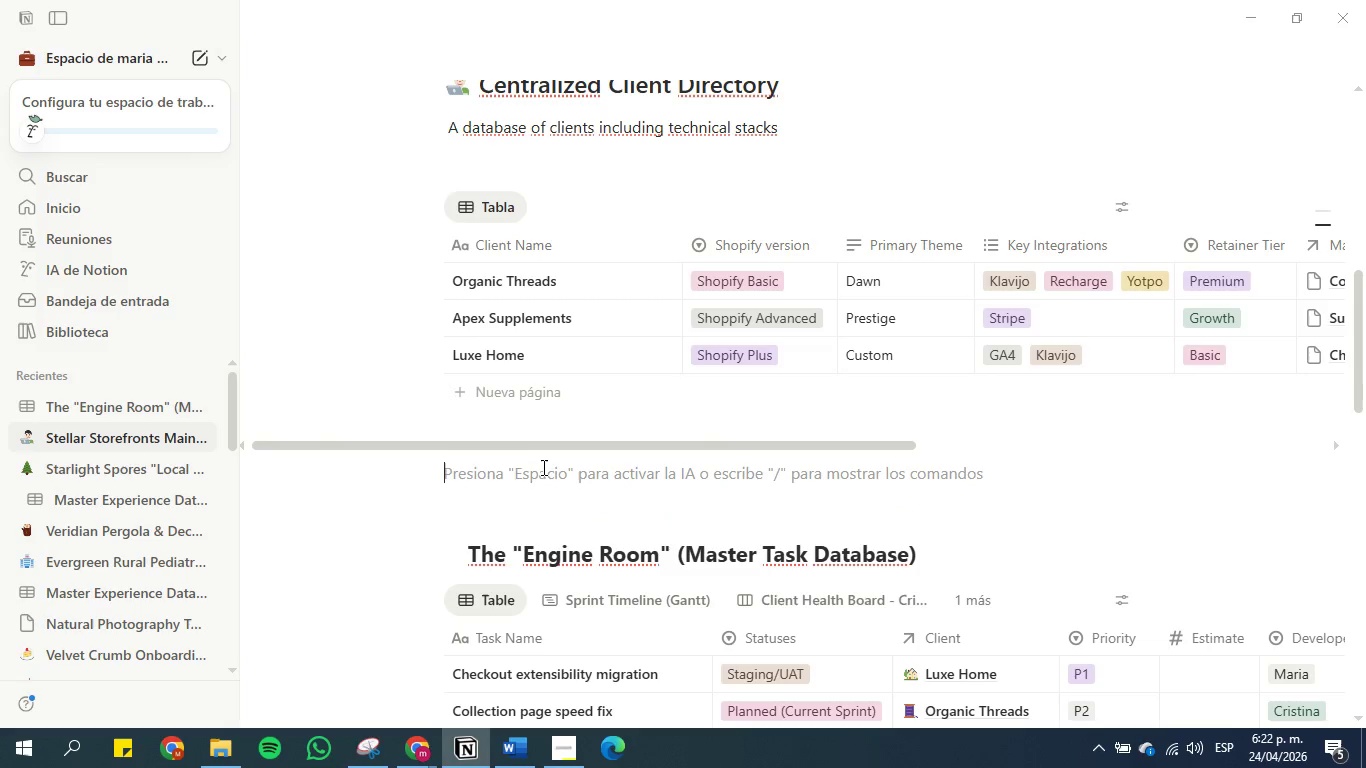 
key(Control+V)
 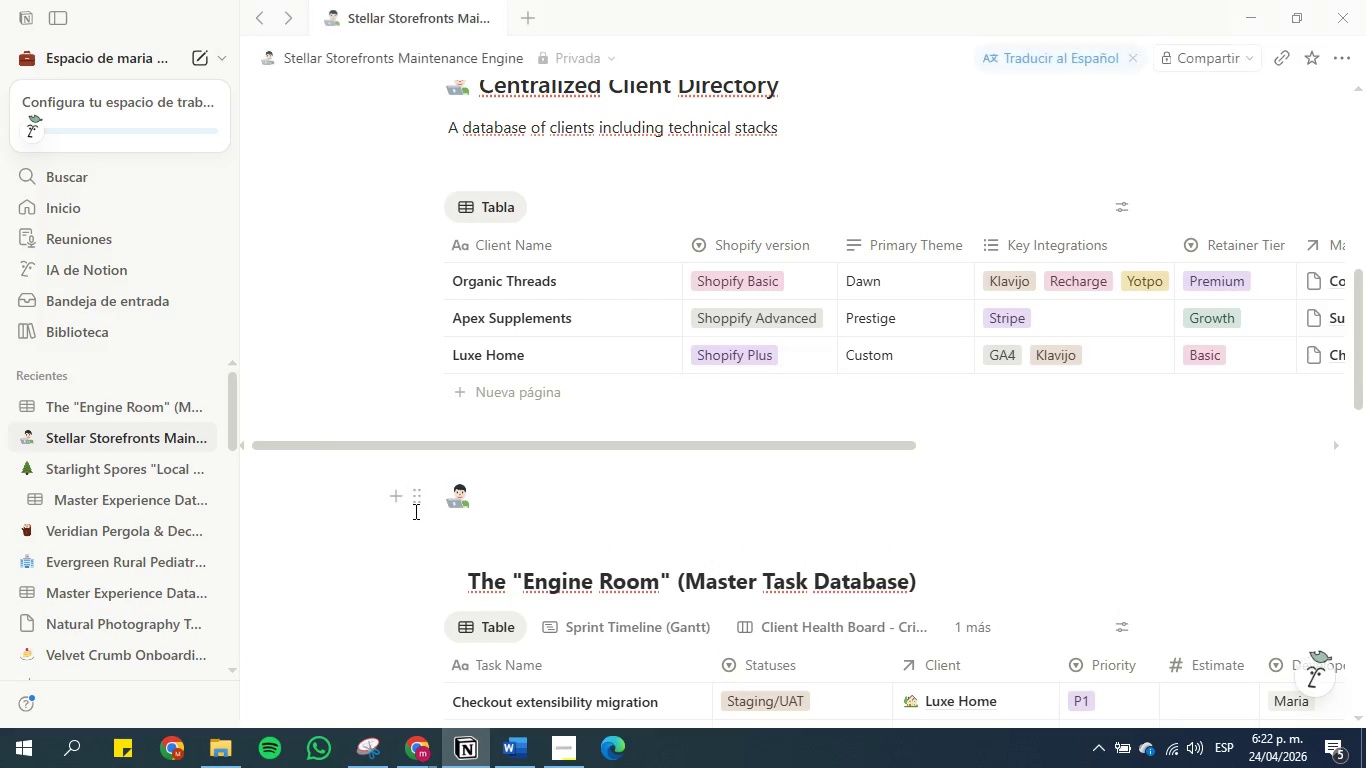 
left_click([417, 502])
 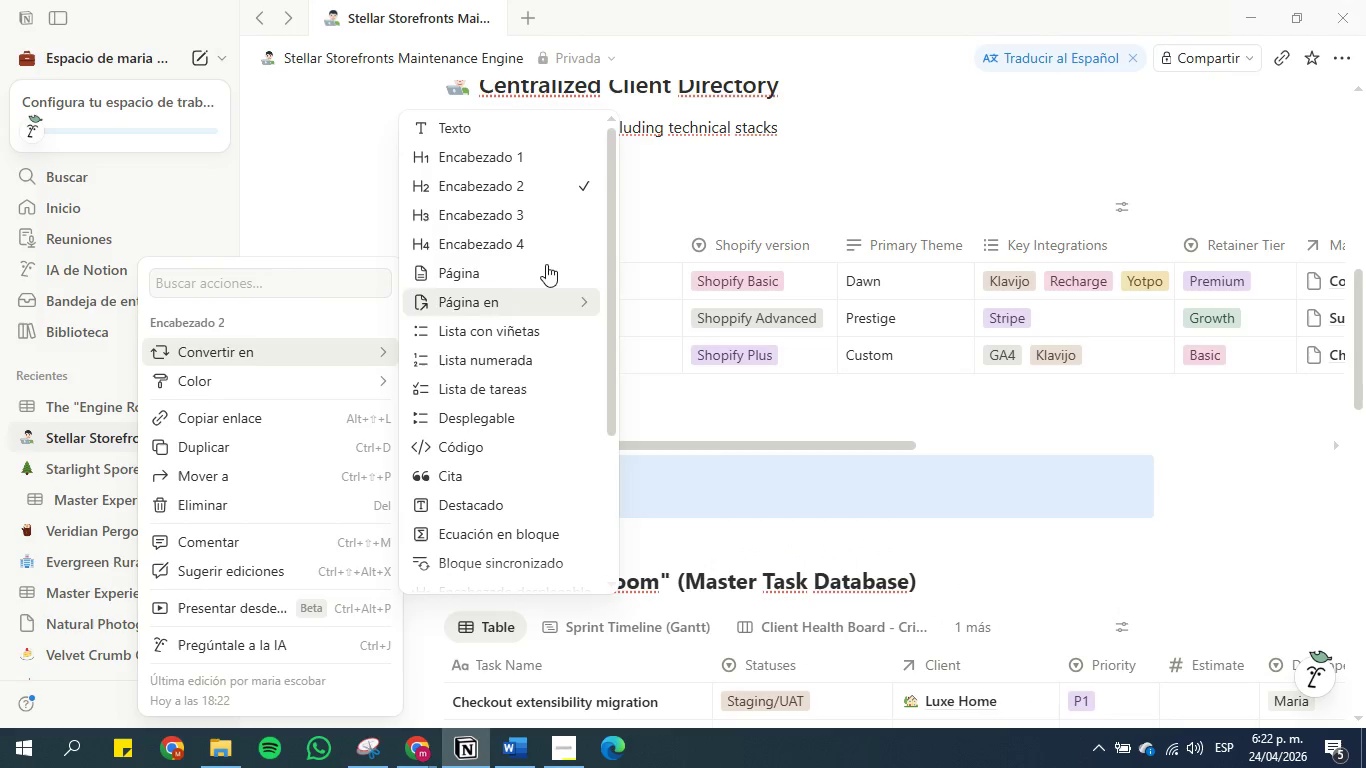 
left_click([541, 187])
 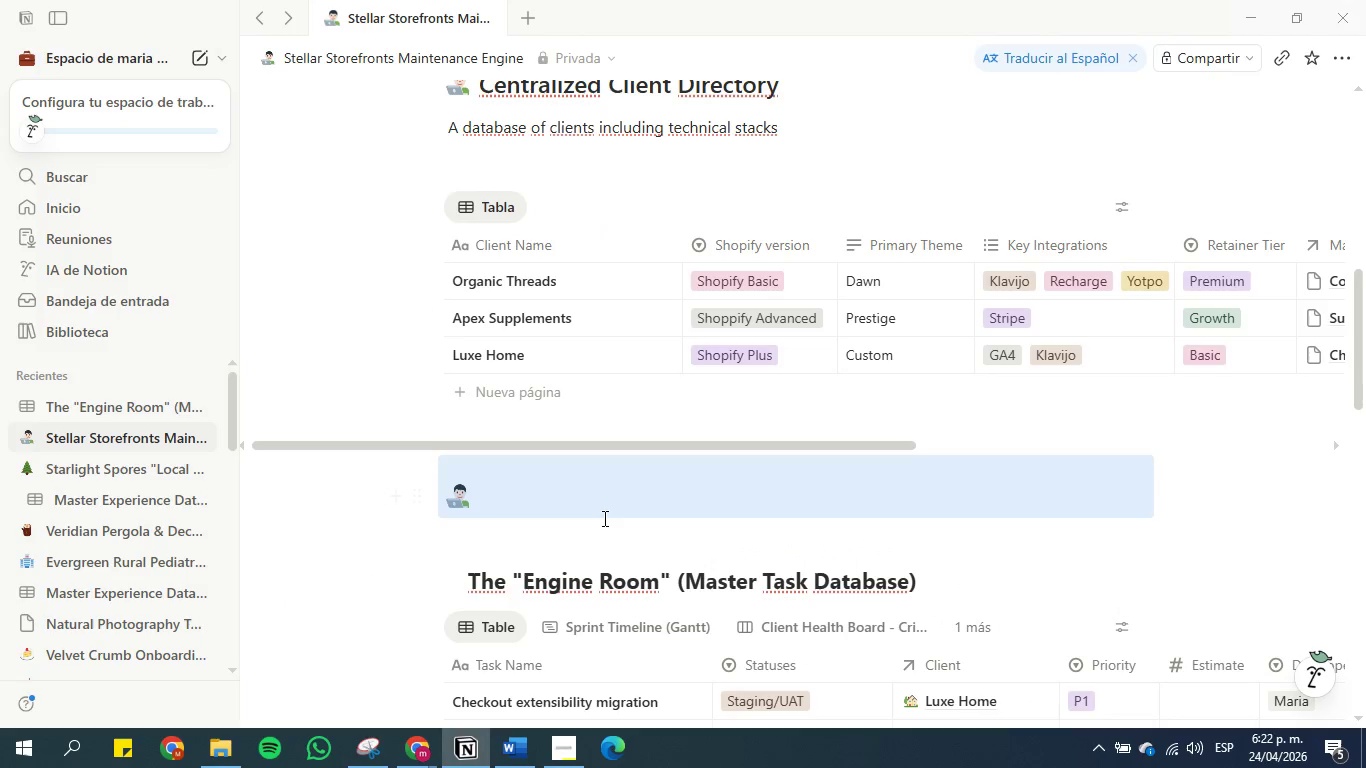 
left_click([604, 502])
 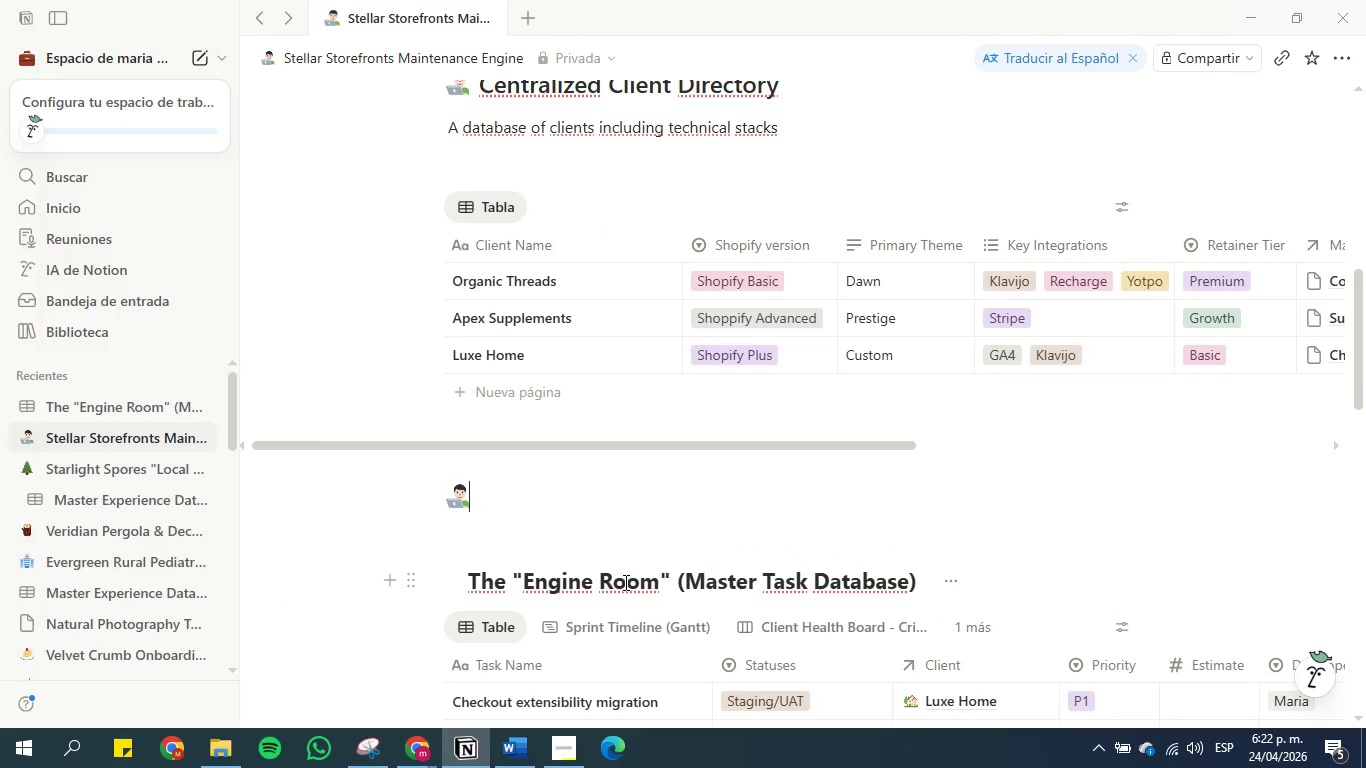 
double_click([624, 582])
 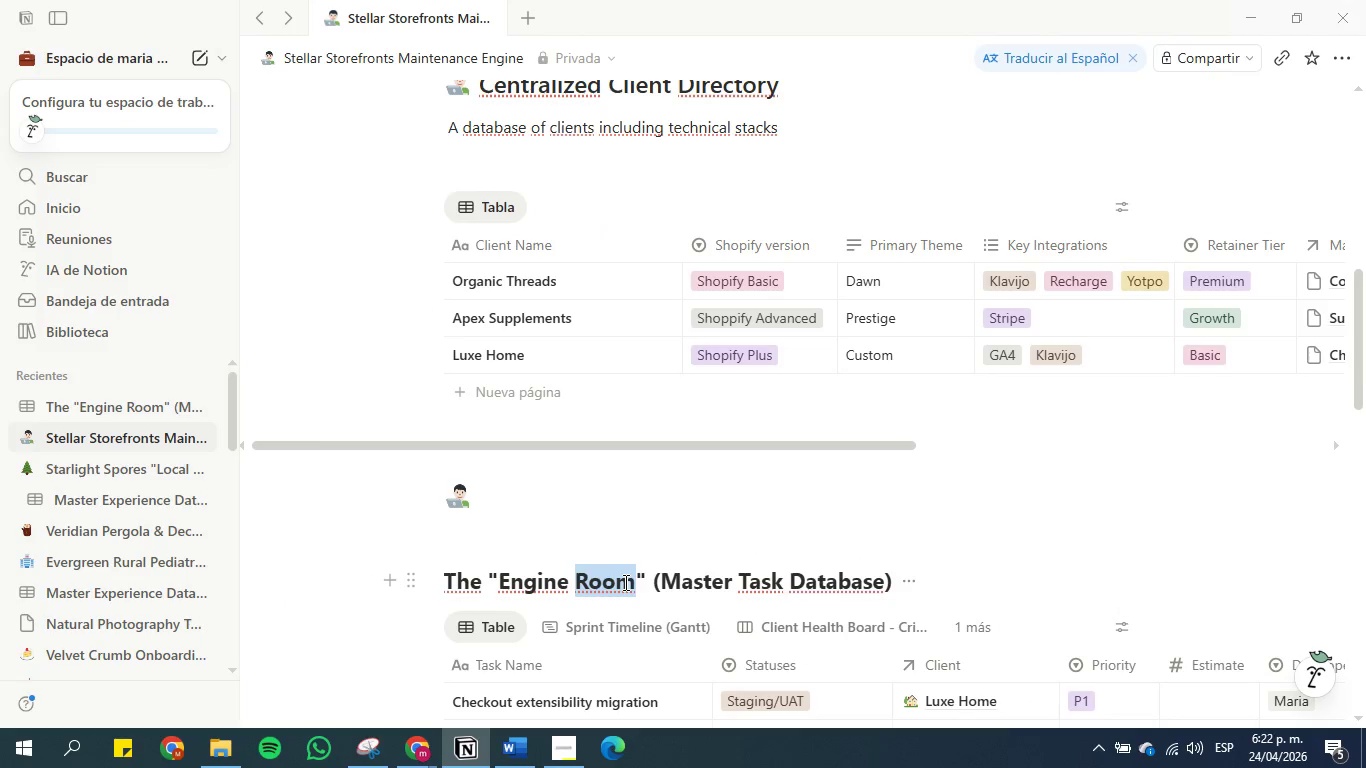 
triple_click([624, 582])
 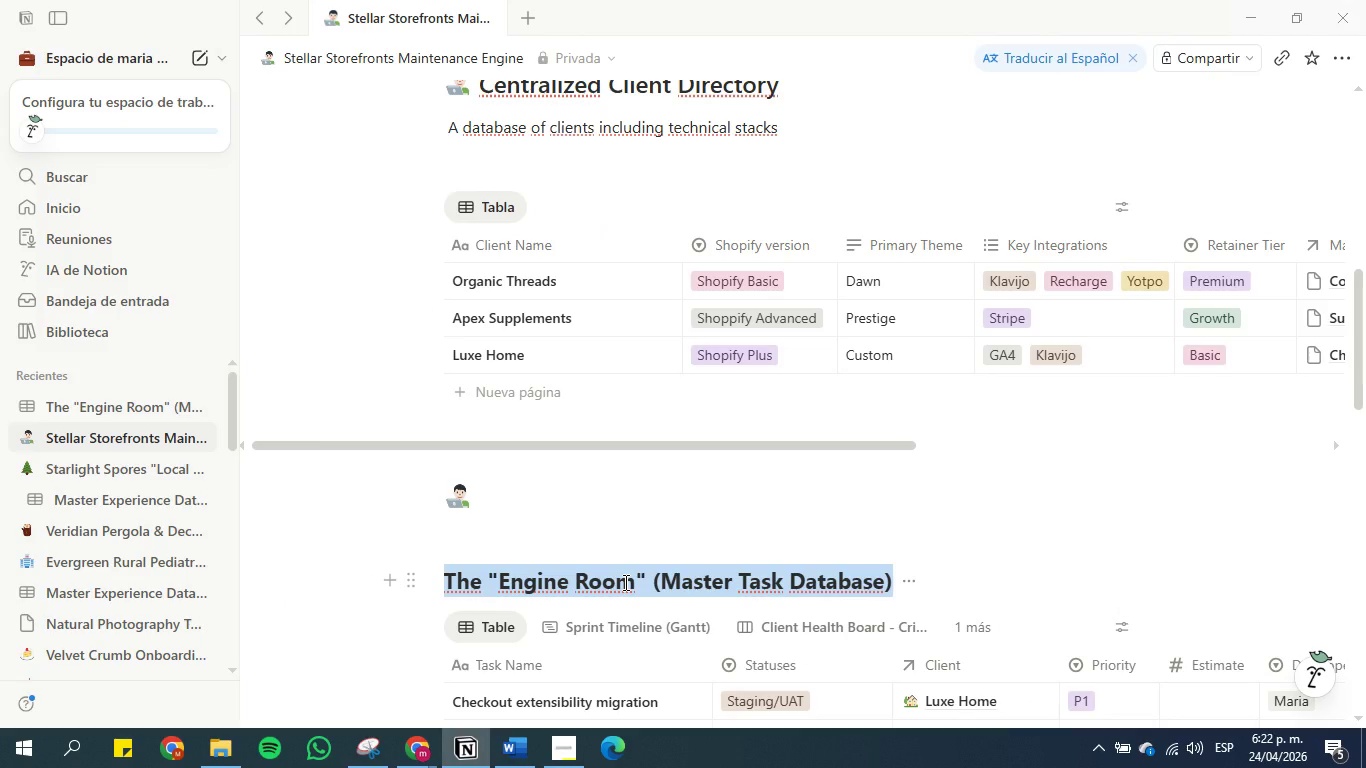 
key(Control+C)
 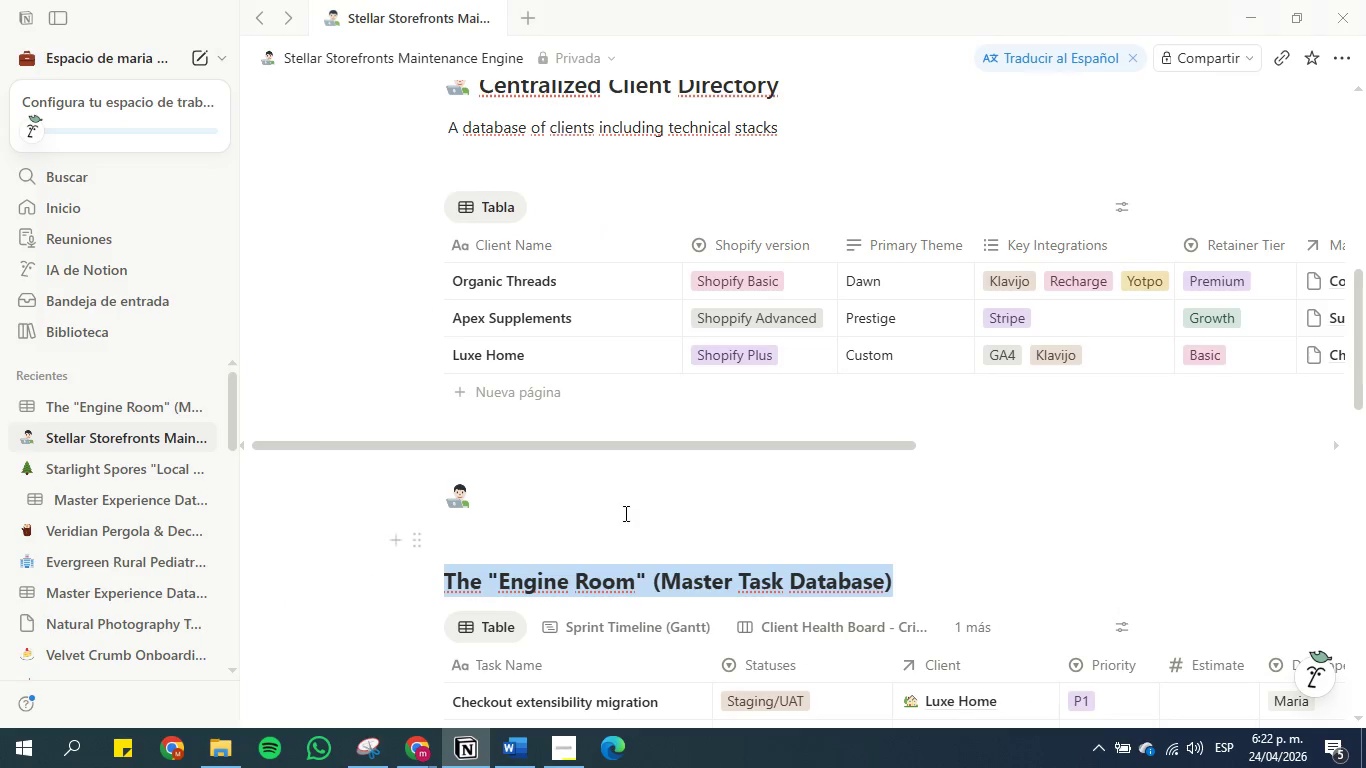 
left_click([600, 501])
 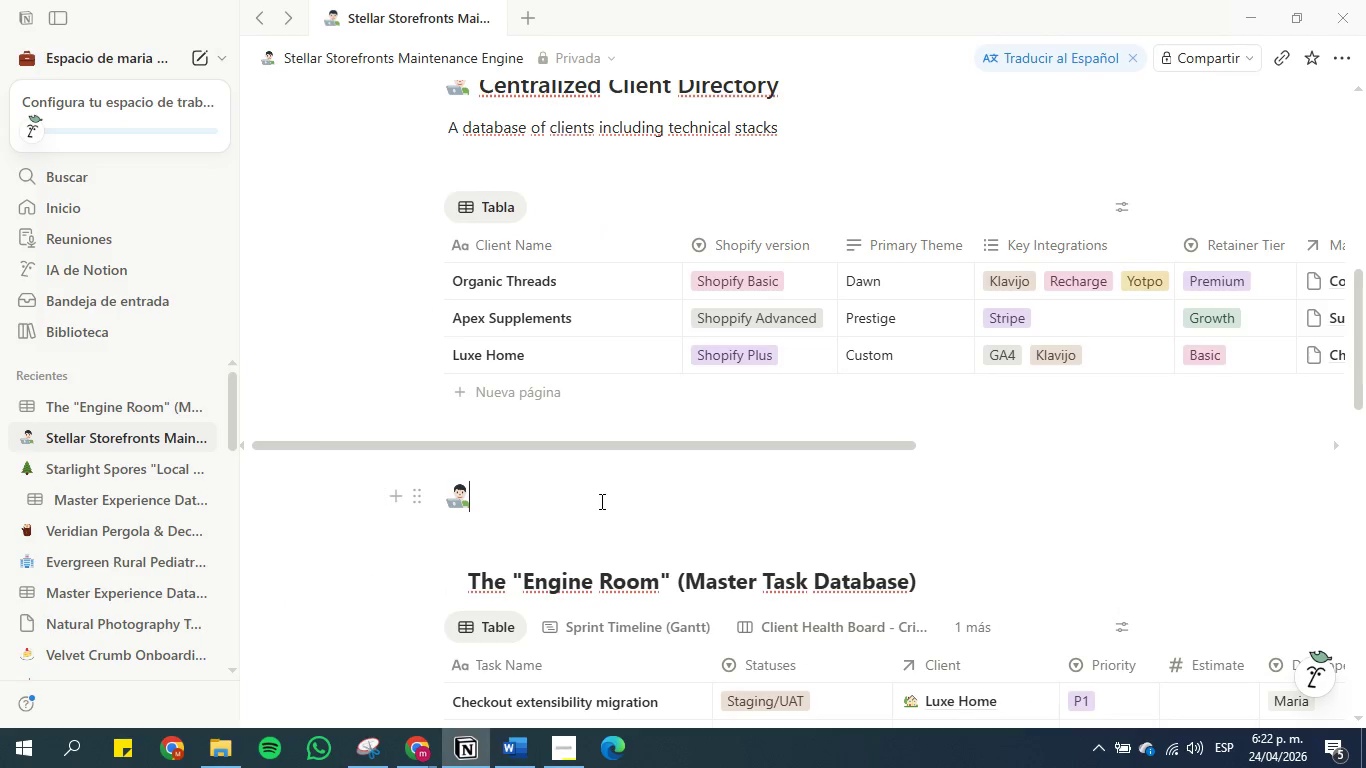 
key(Control+V)
 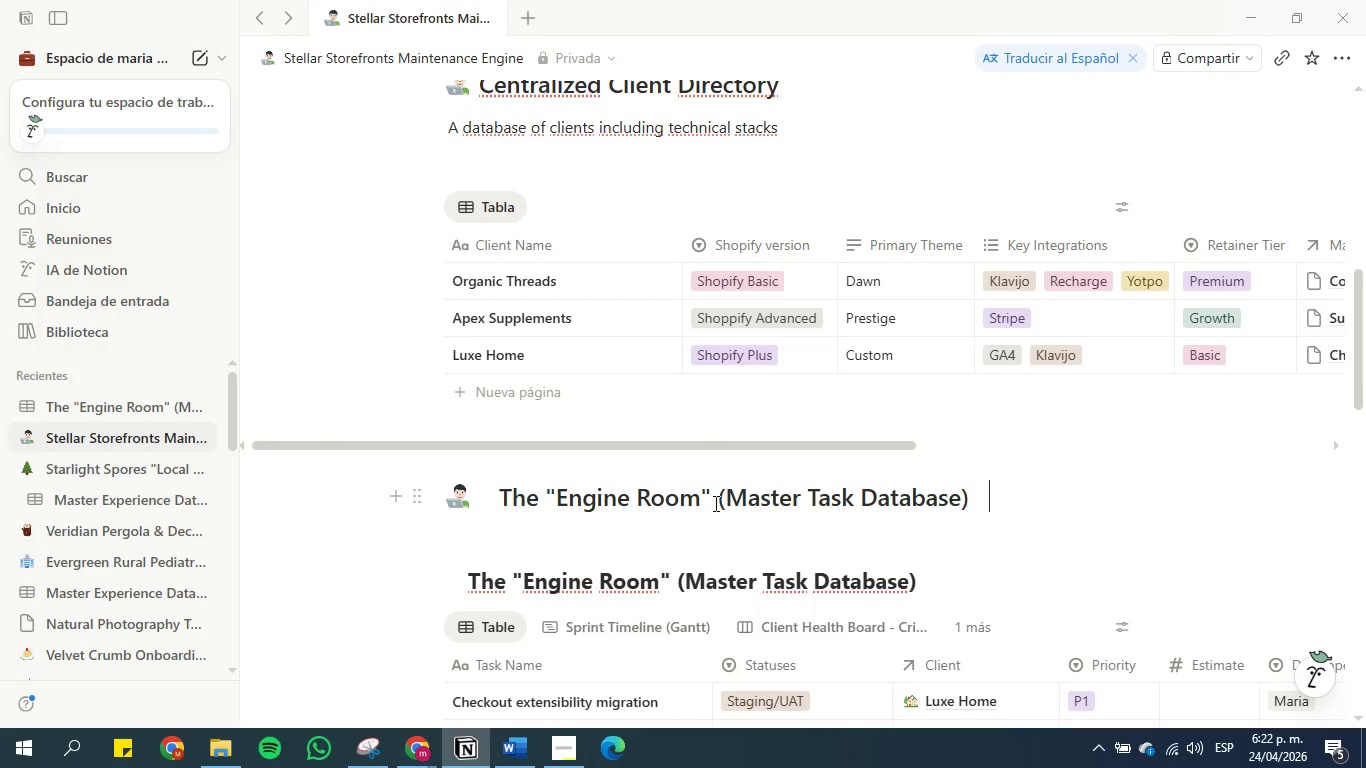 
left_click_drag(start_coordinate=[714, 503], to_coordinate=[985, 496])
 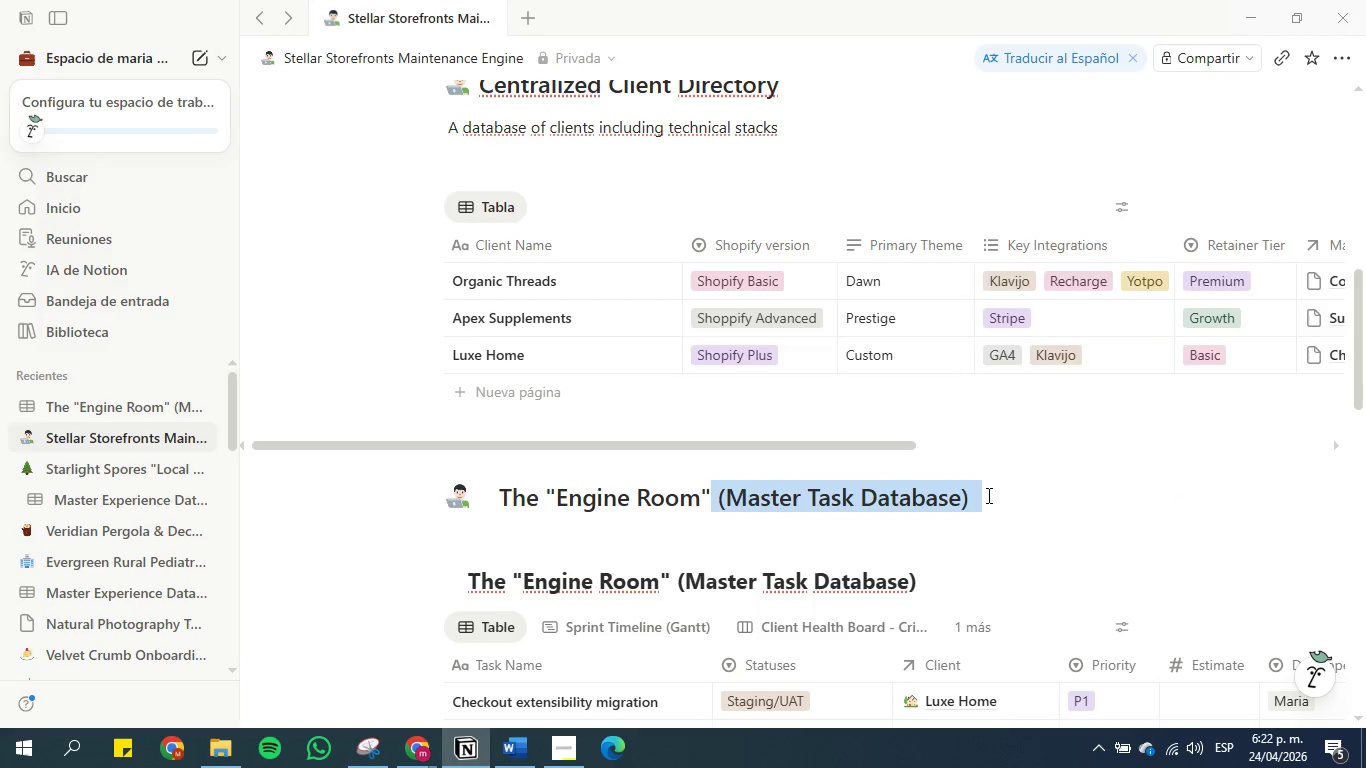 
key(Control+C)
 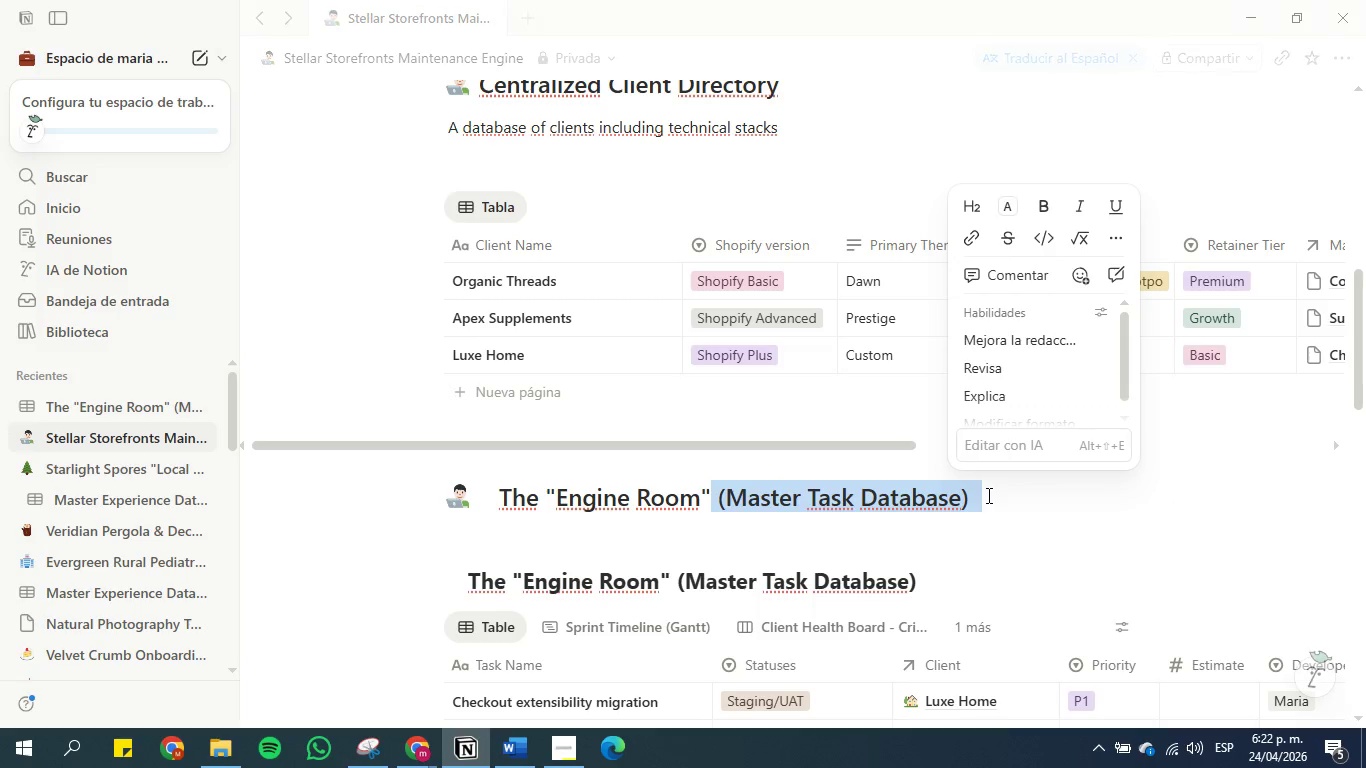 
key(Backspace)
 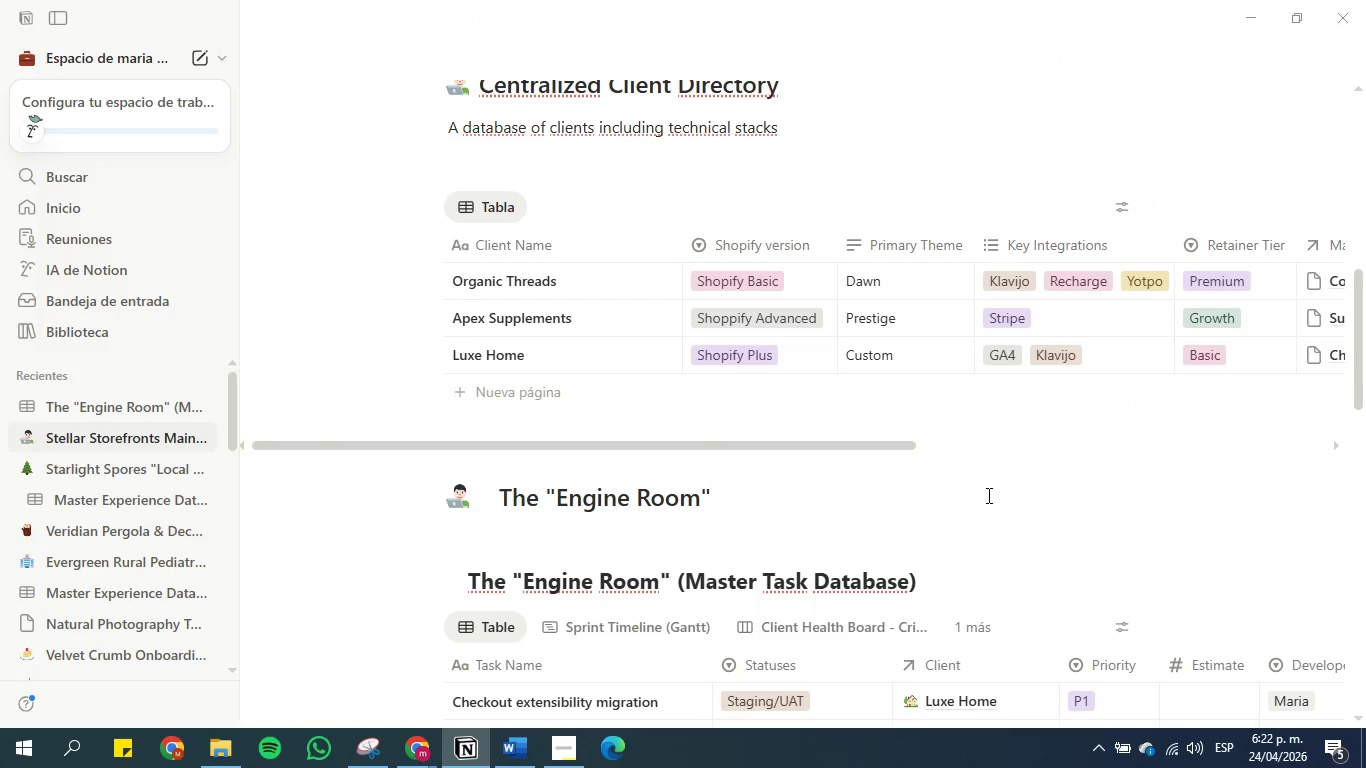 
key(Enter)
 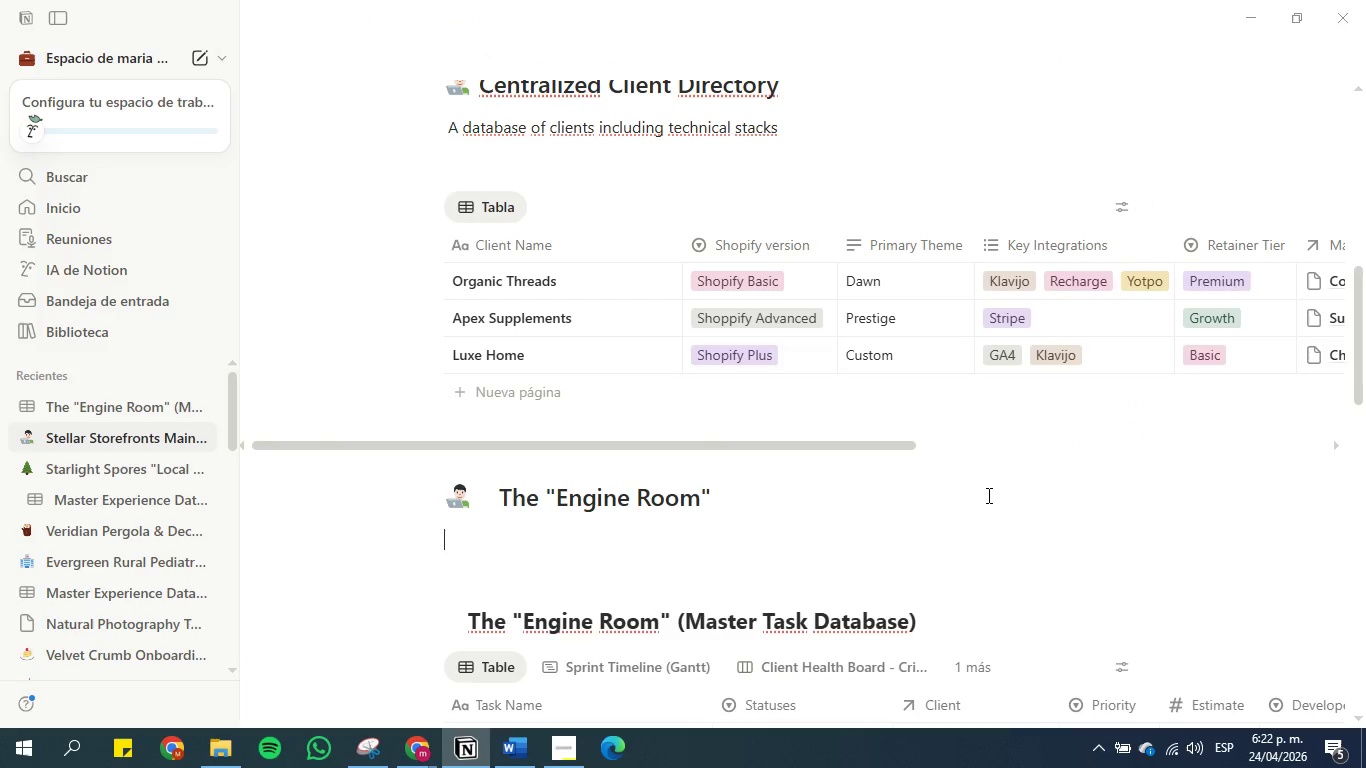 
key(A)
 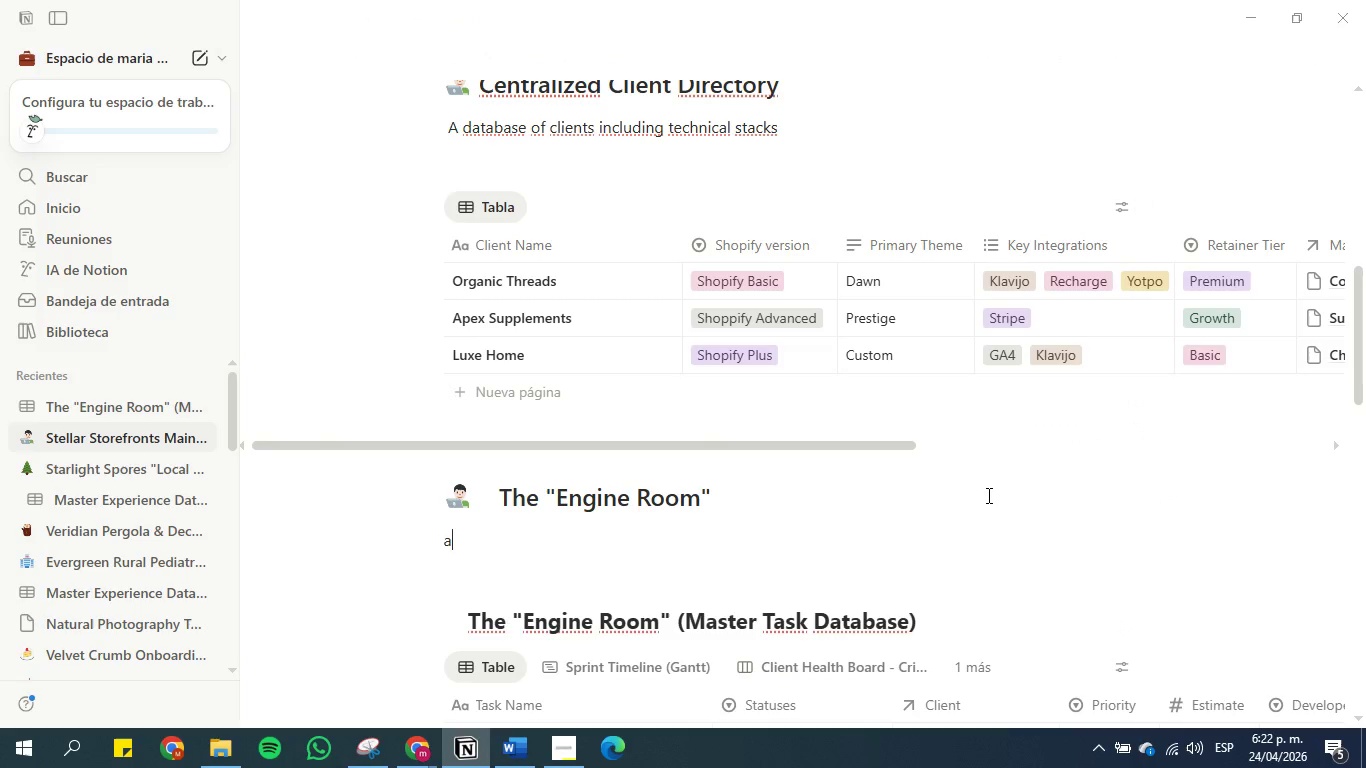 
key(Space)
 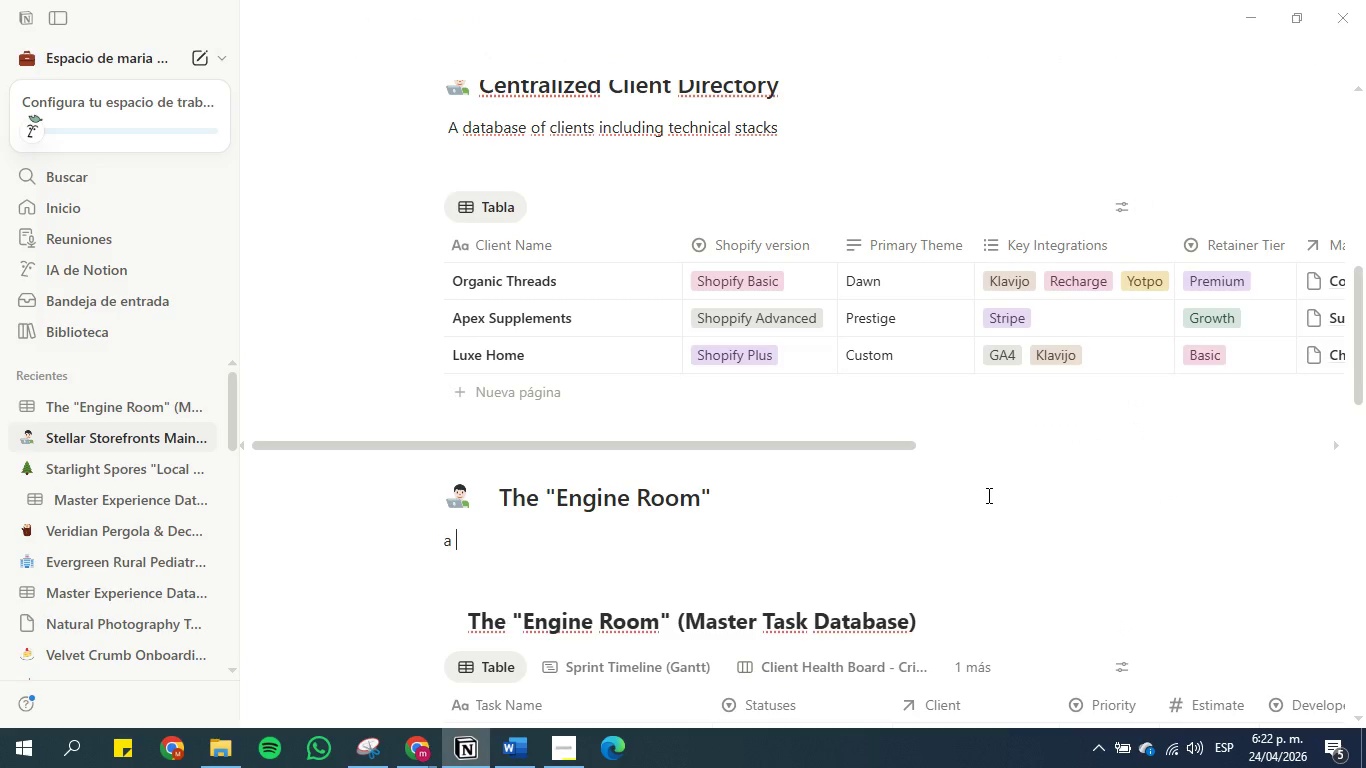 
key(Control+V)
 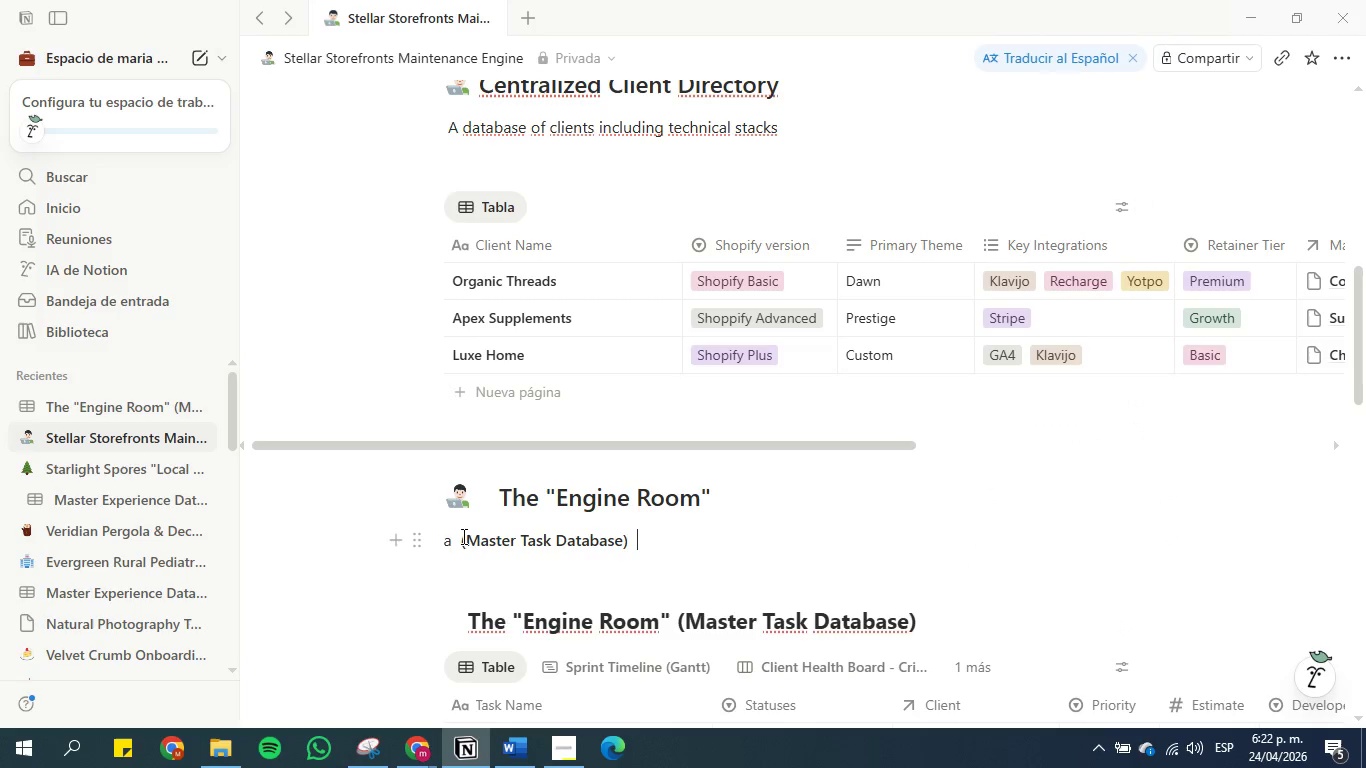 
left_click([453, 548])
 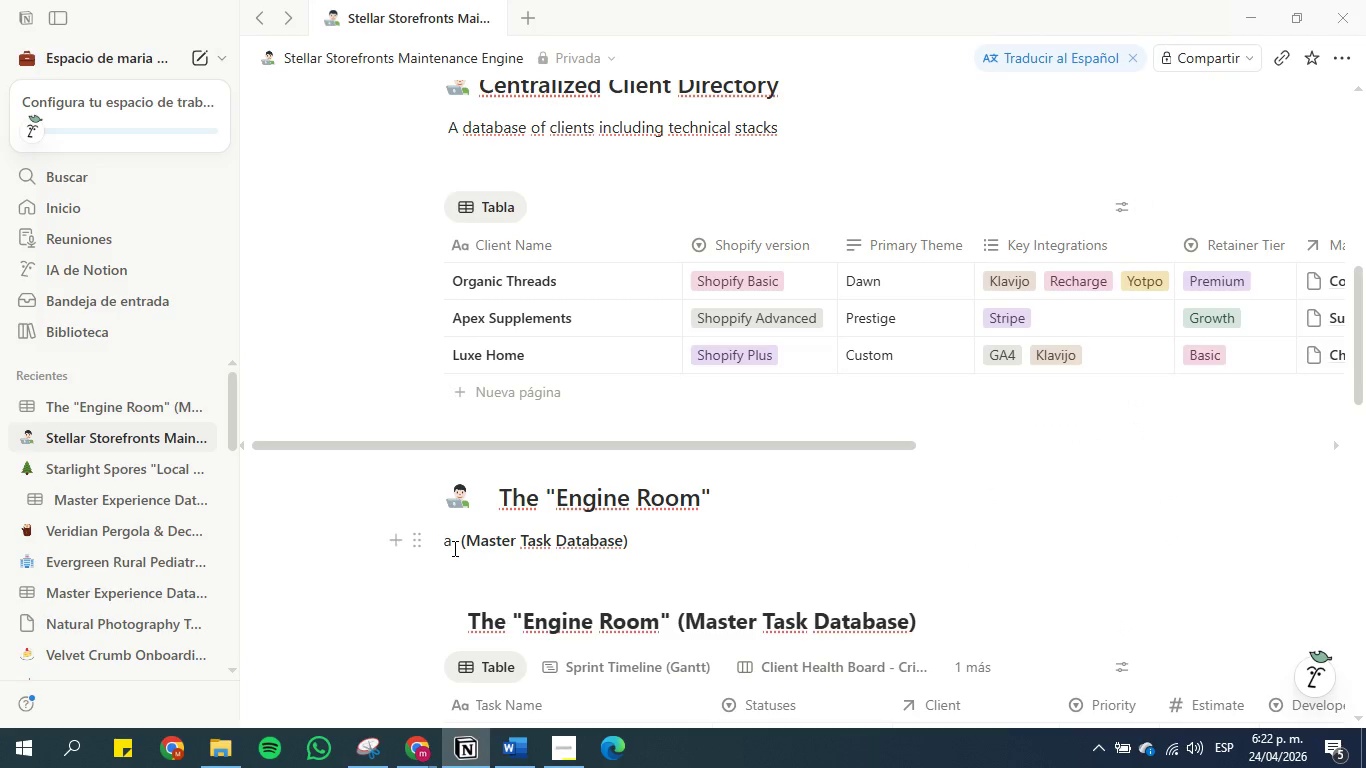 
key(Enter)
 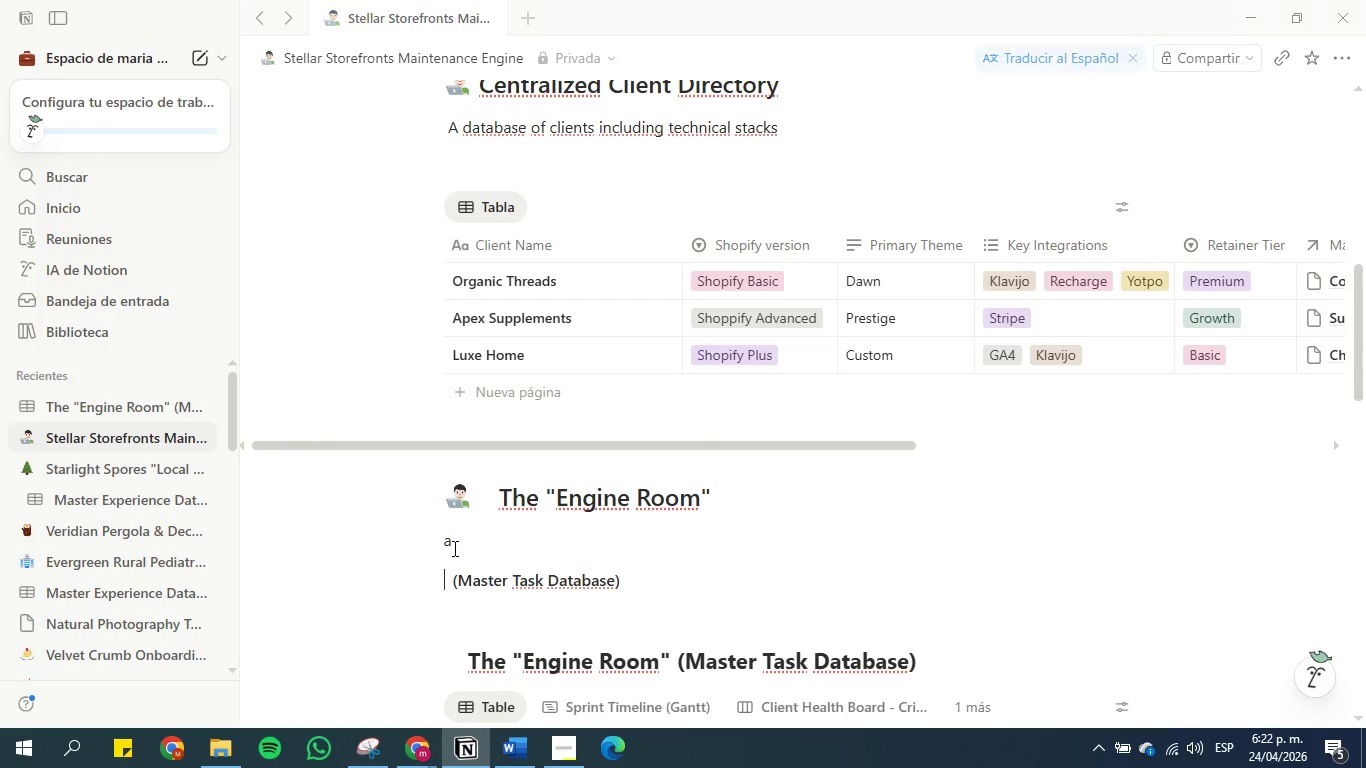 
key(CapsLock)
 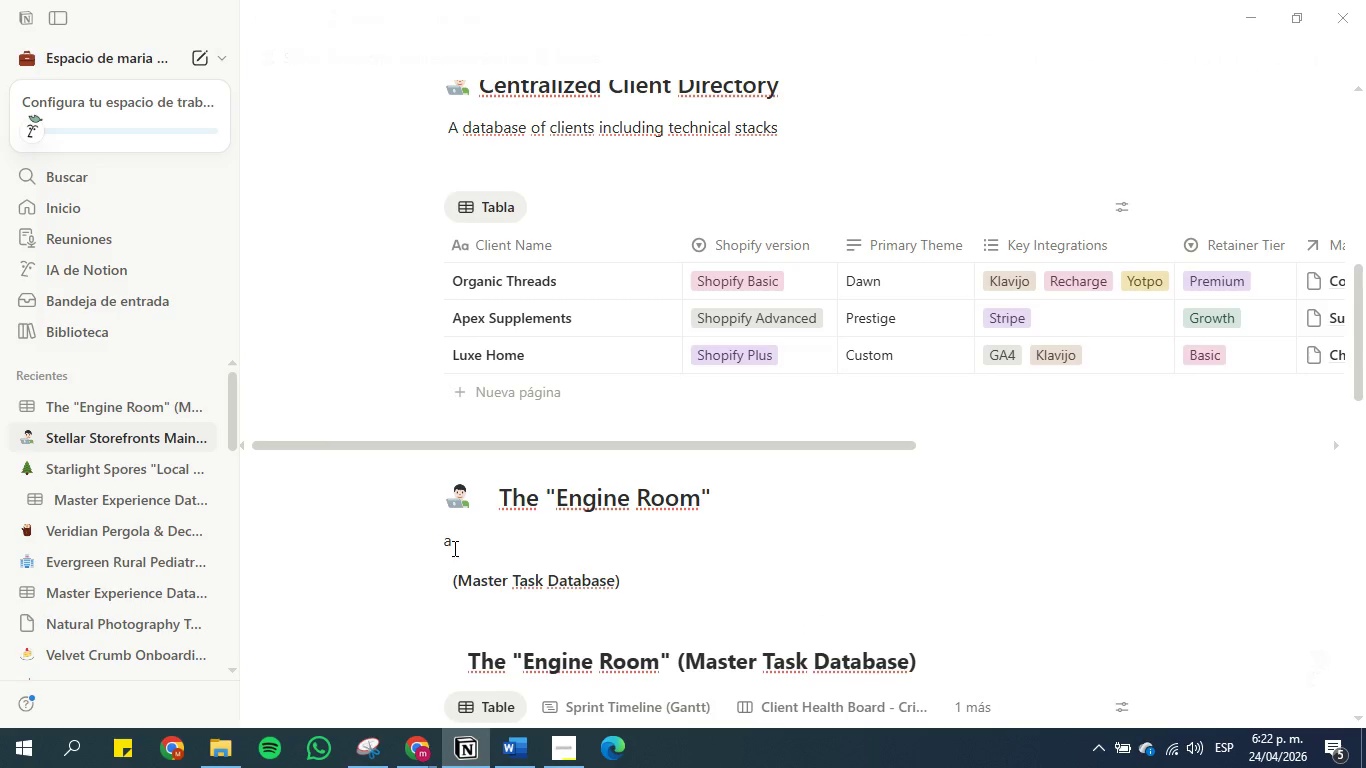 
key(Backspace)
 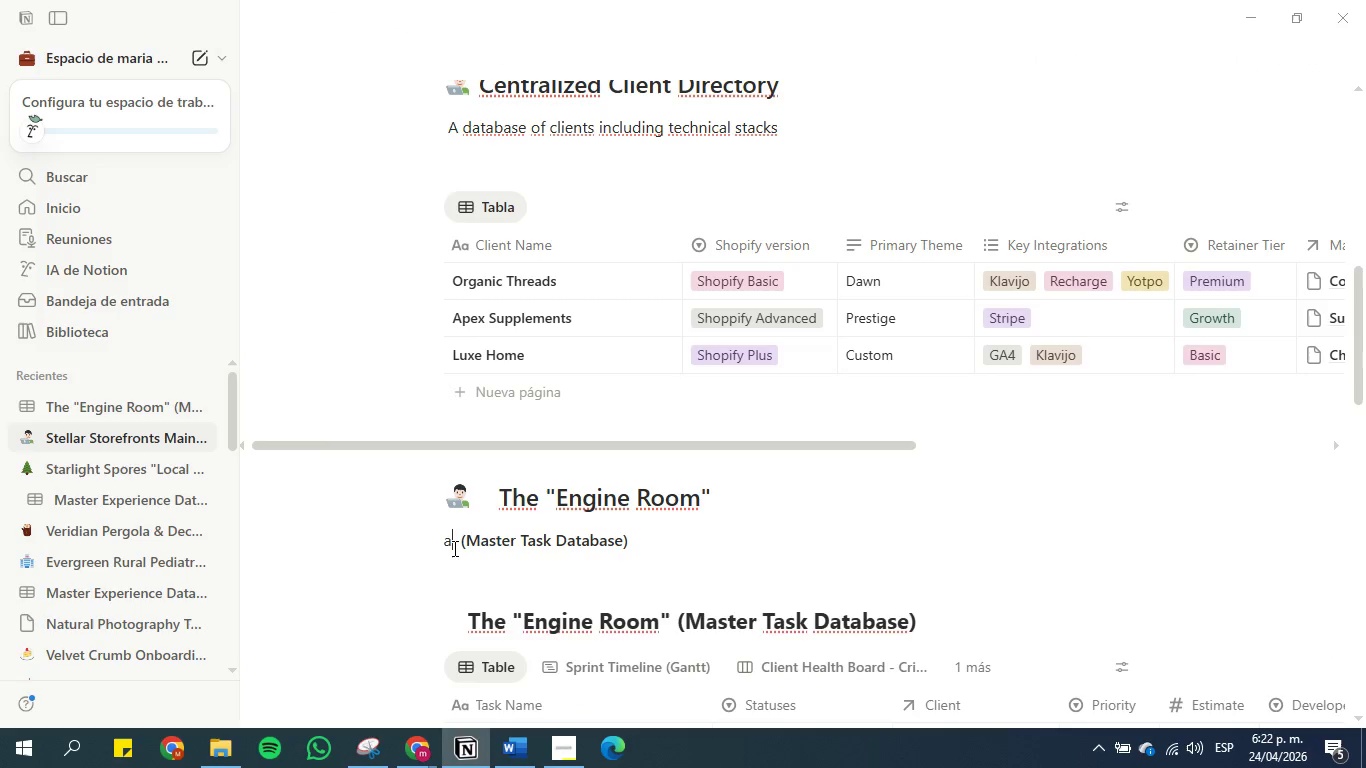 
key(Backspace)
 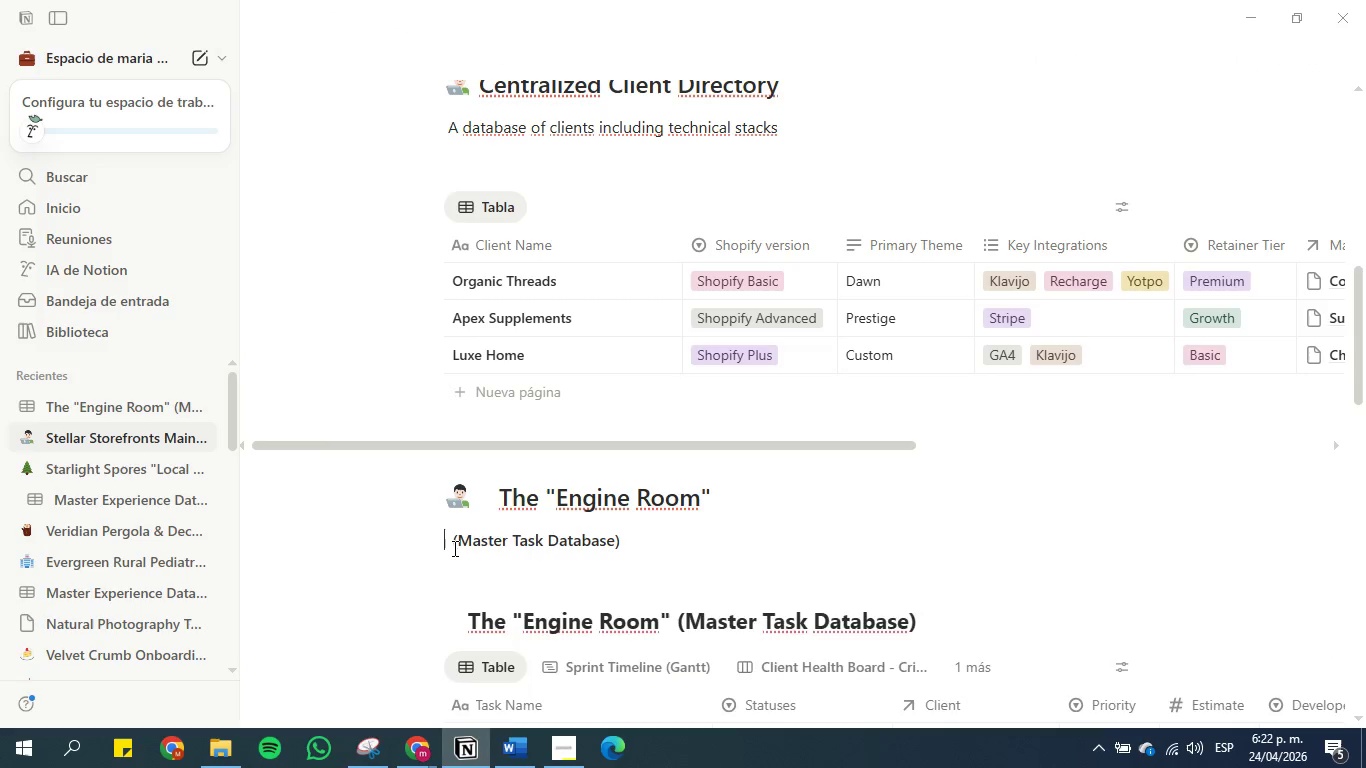 
key(Backspace)
 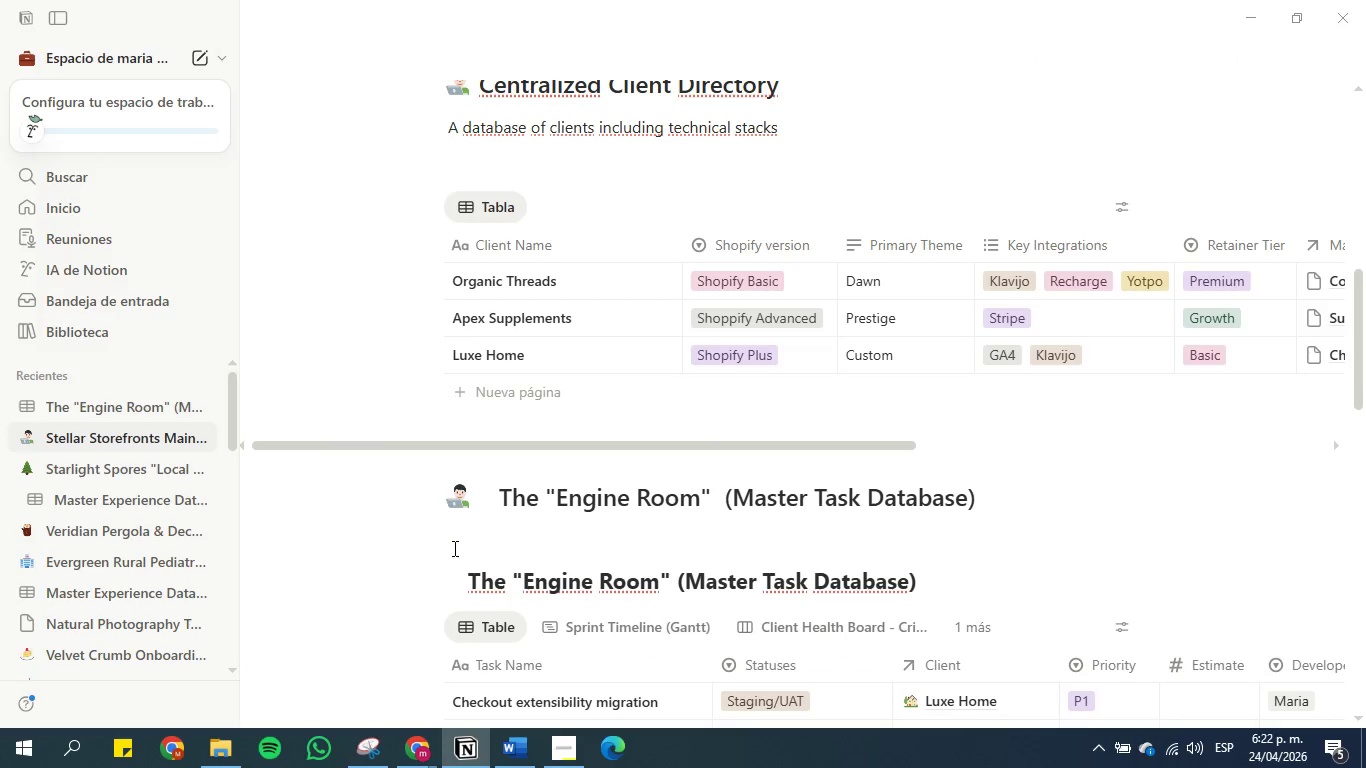 
key(Enter)
 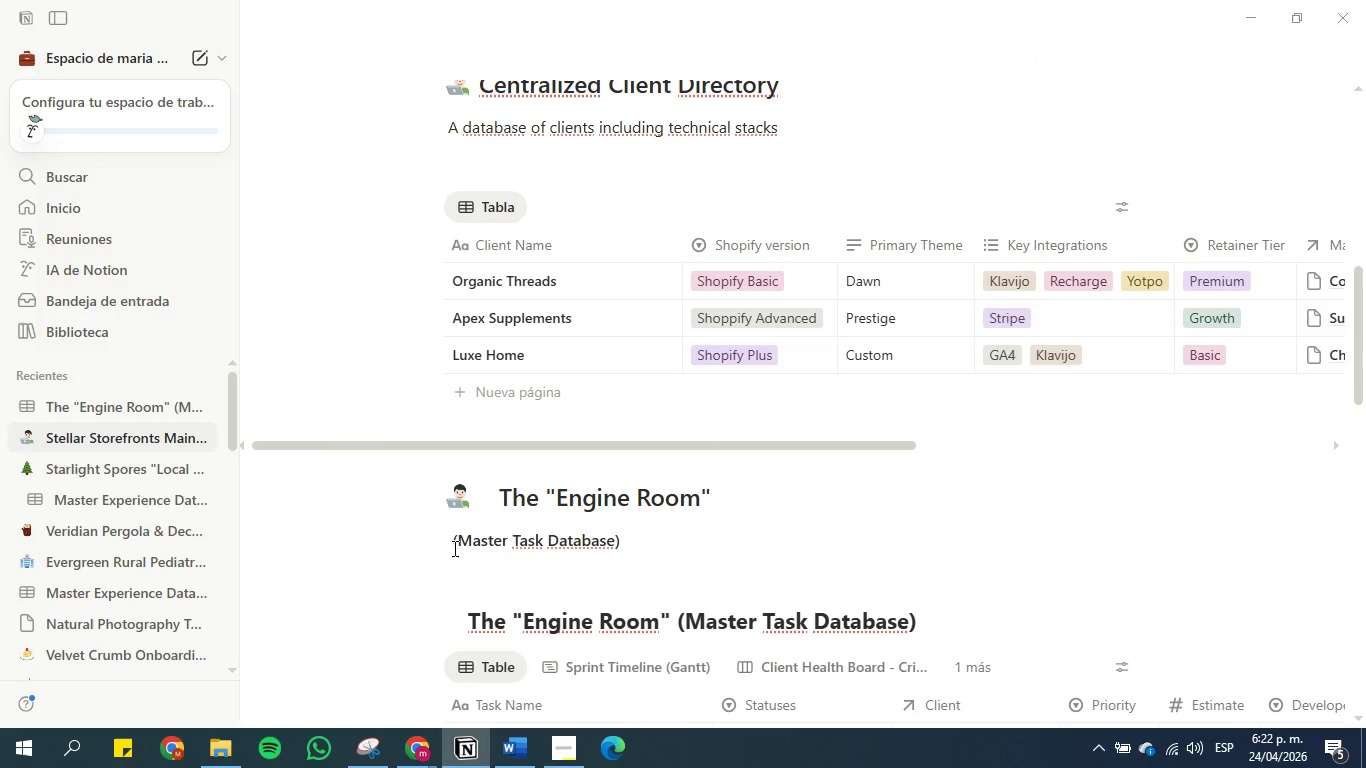 
key(A)
 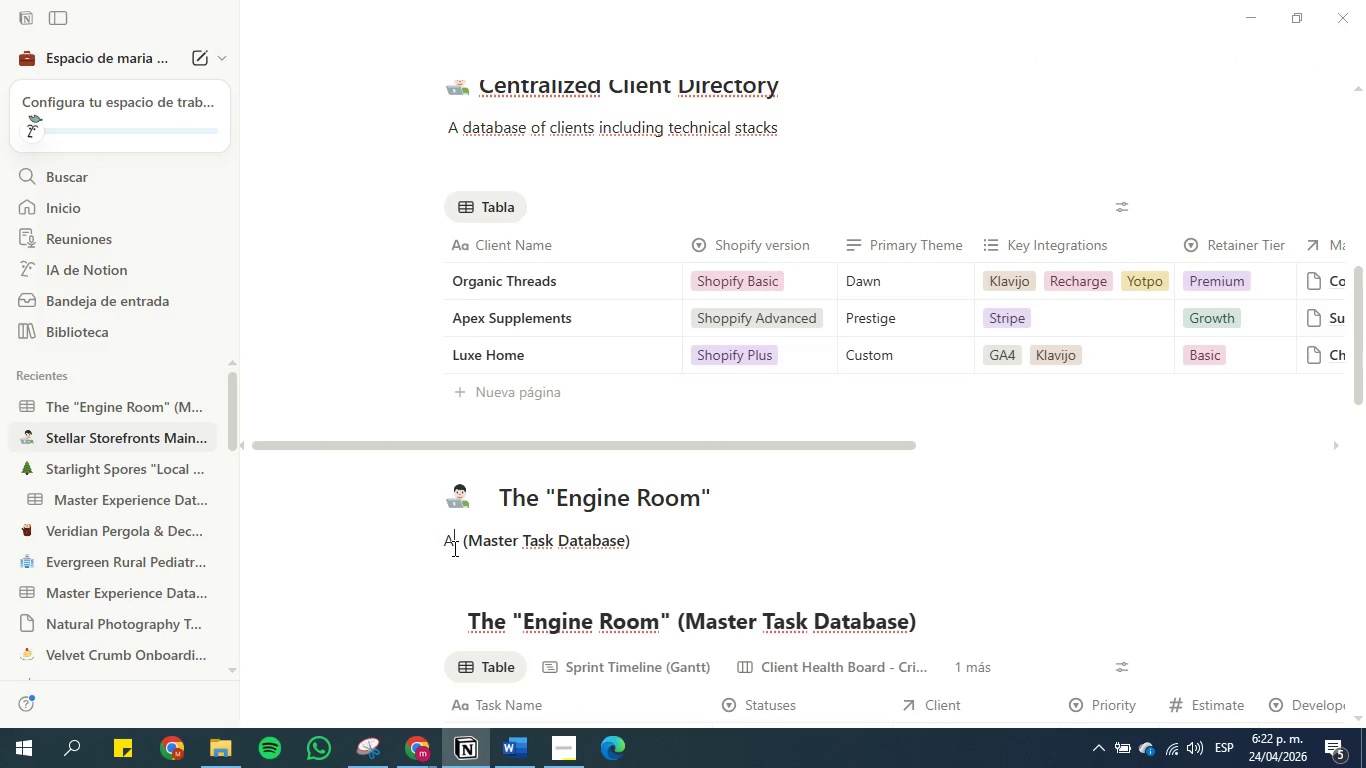 
key(CapsLock)
 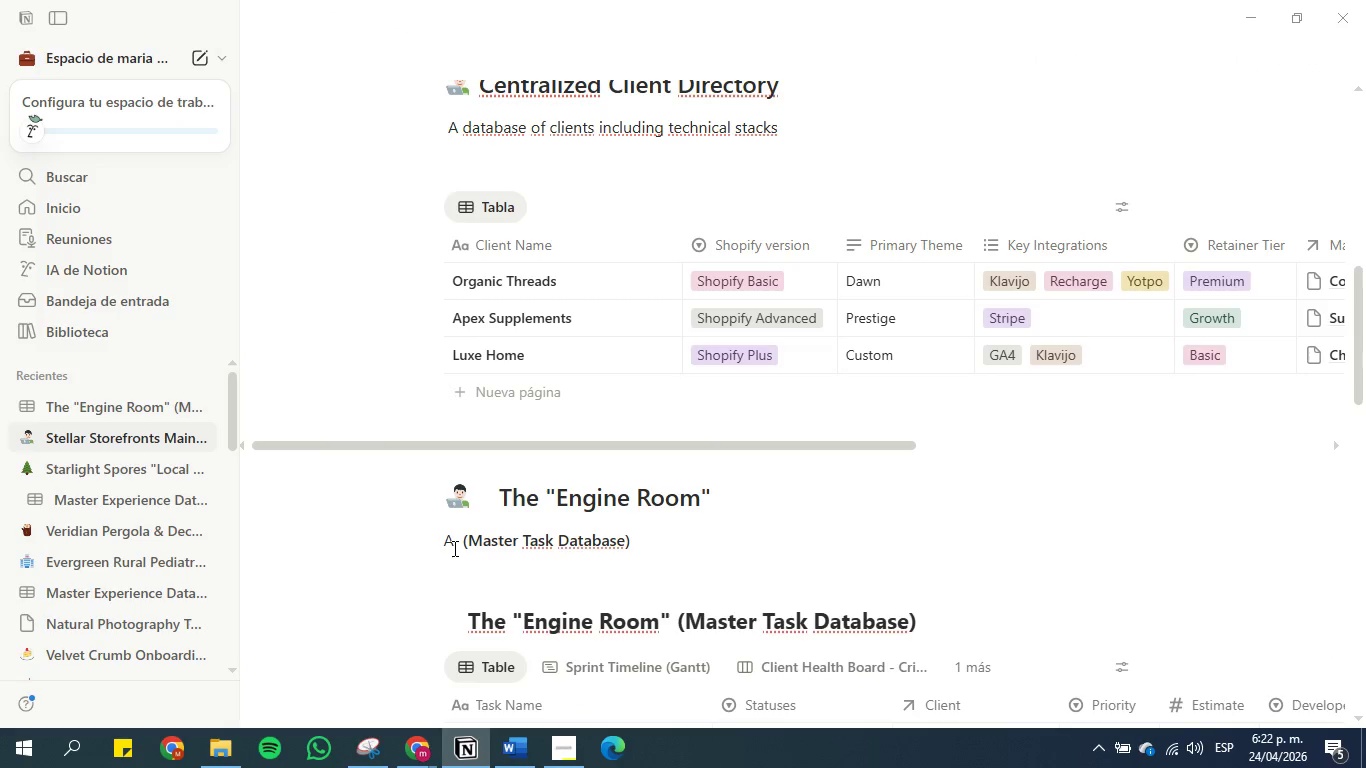 
key(ArrowRight)
 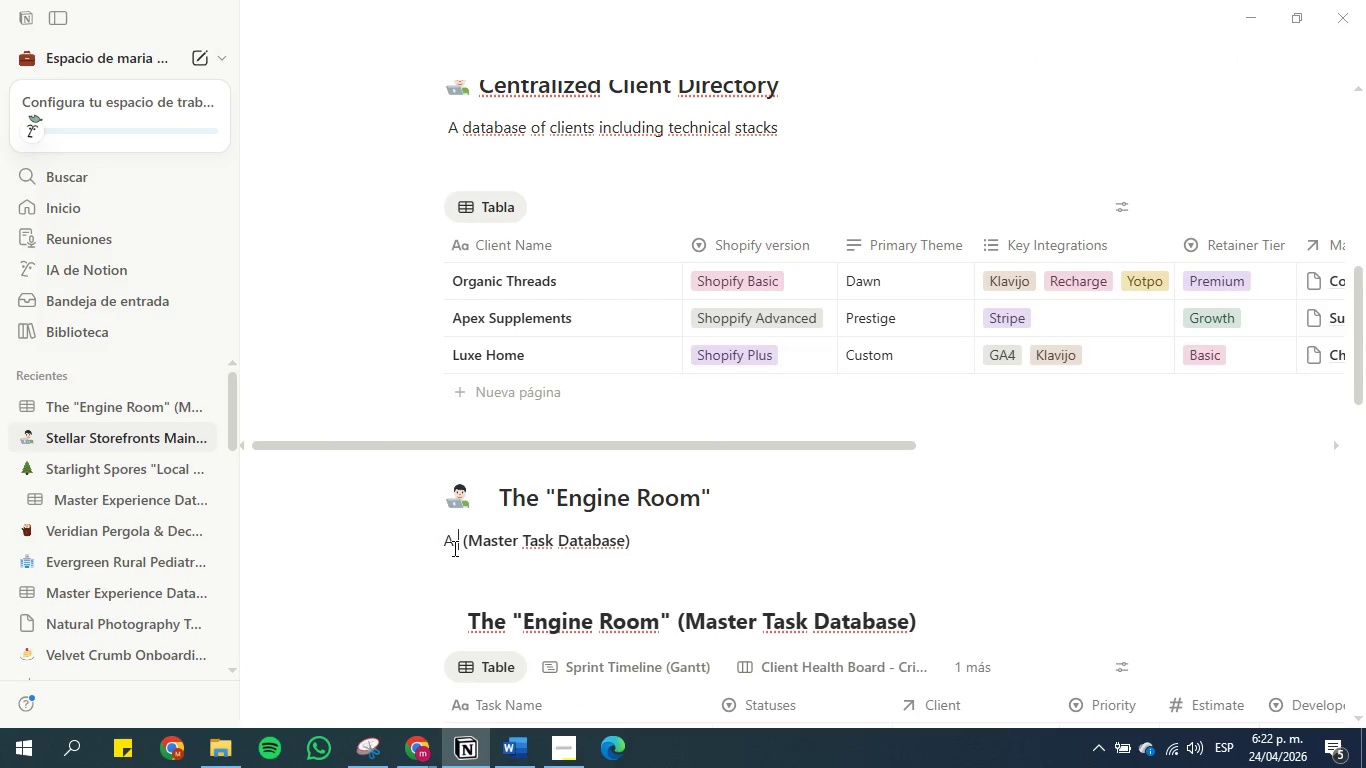 
key(ArrowRight)
 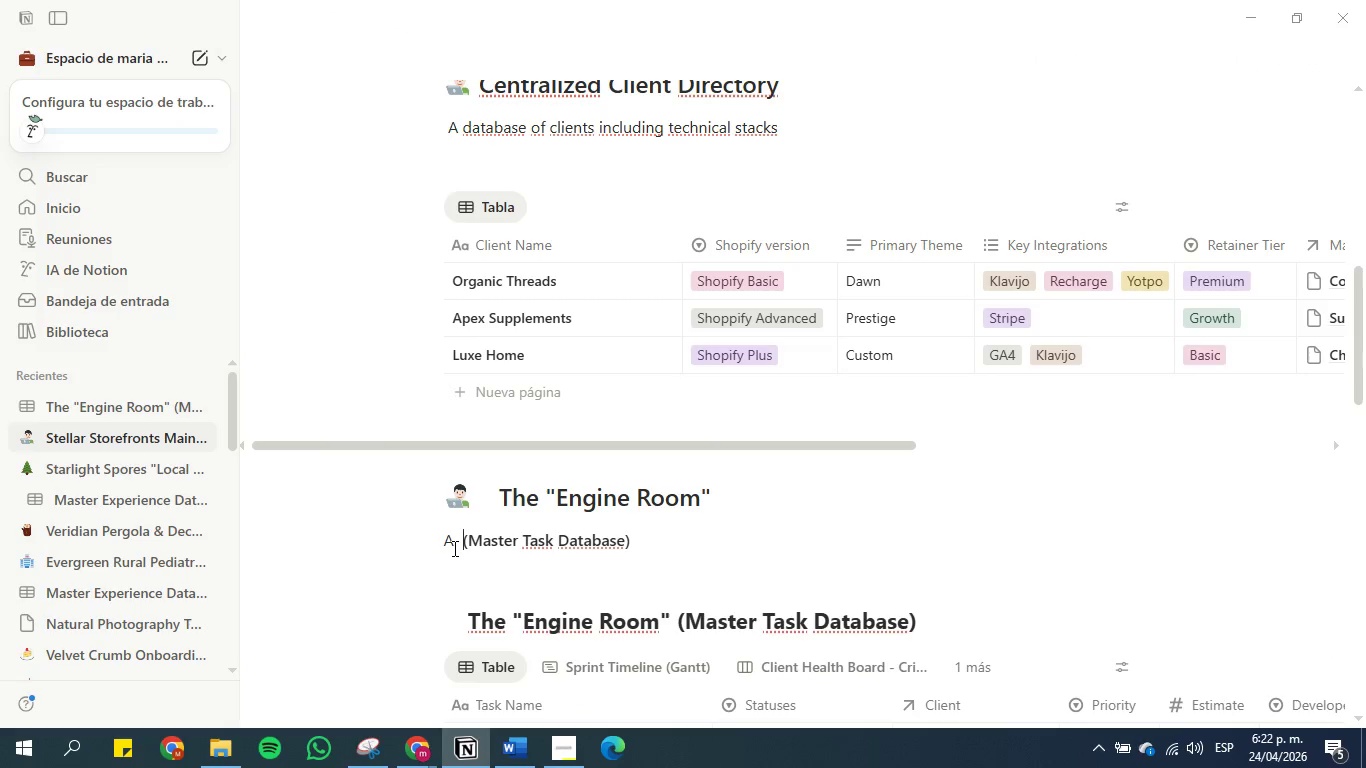 
key(ArrowRight)
 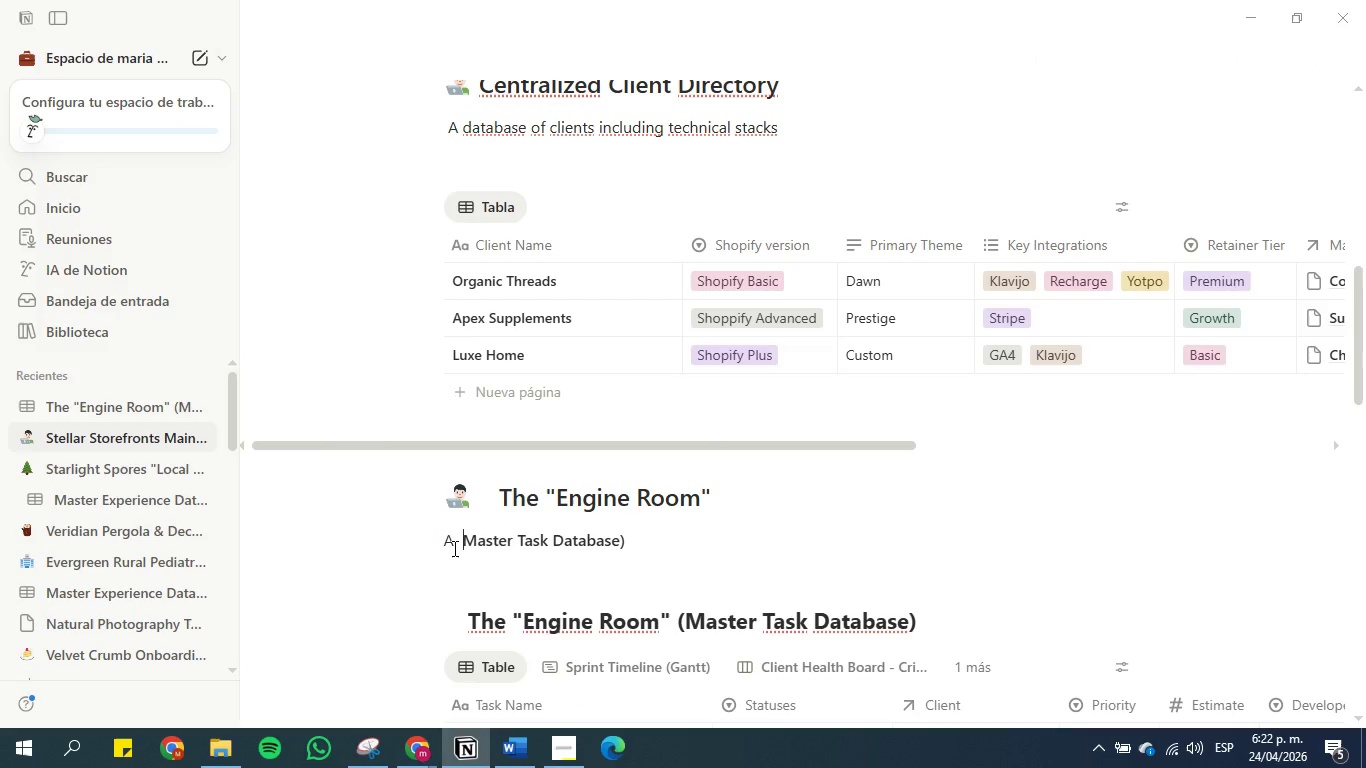 
key(Backspace)
 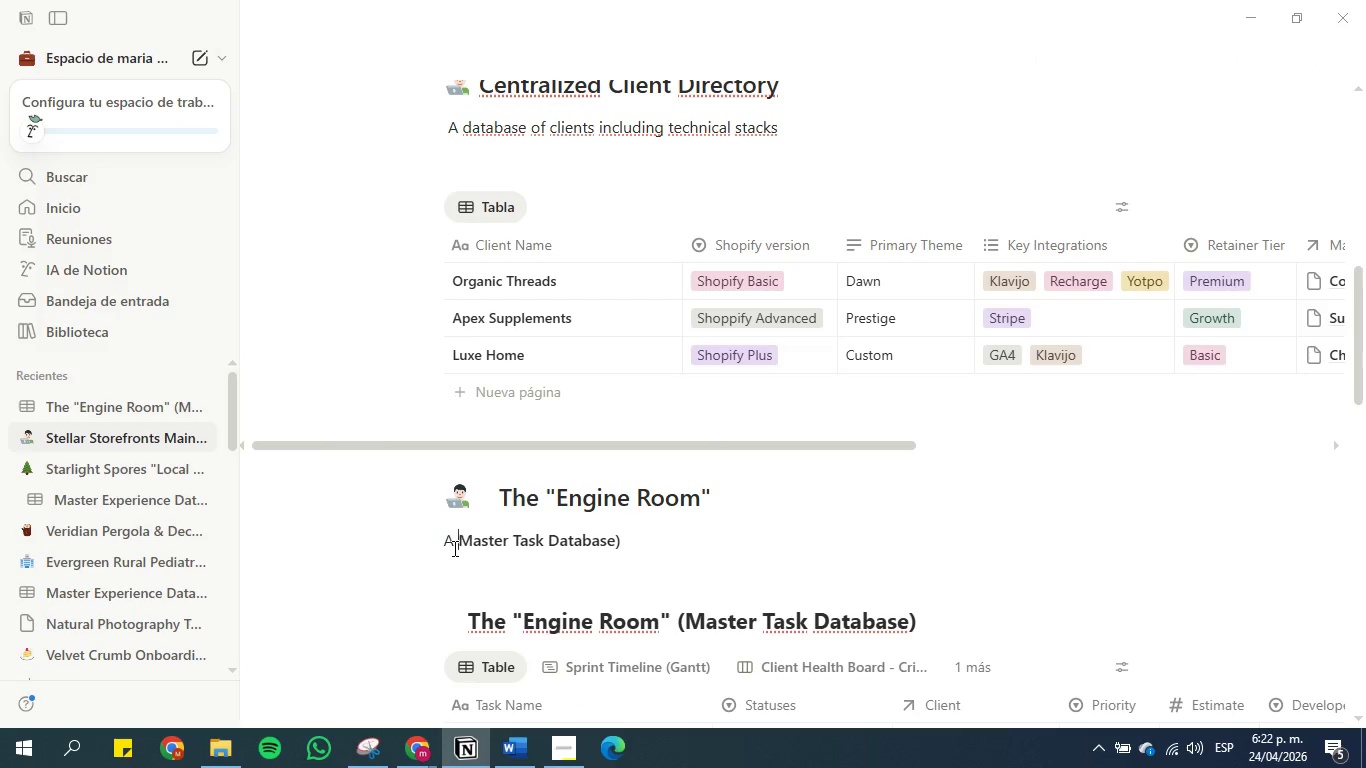 
key(Backspace)
 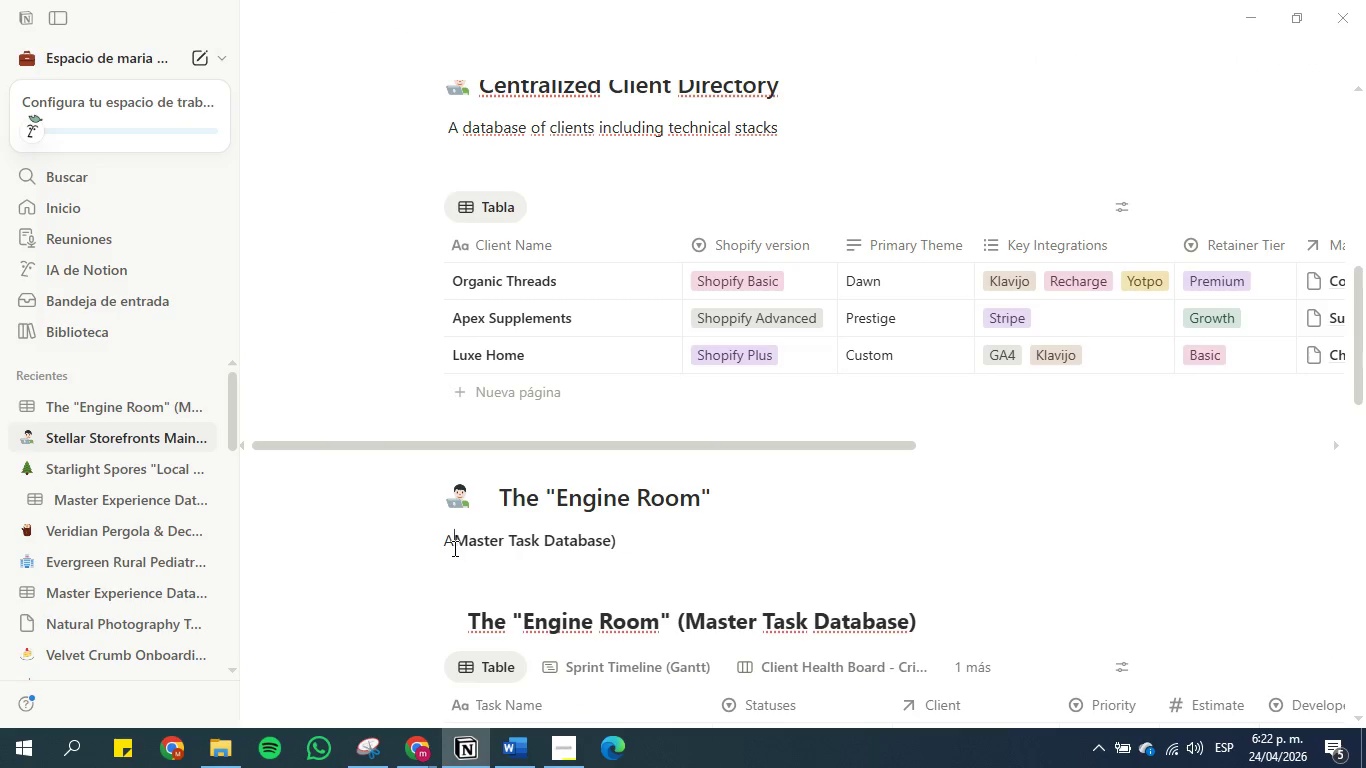 
key(Backspace)
 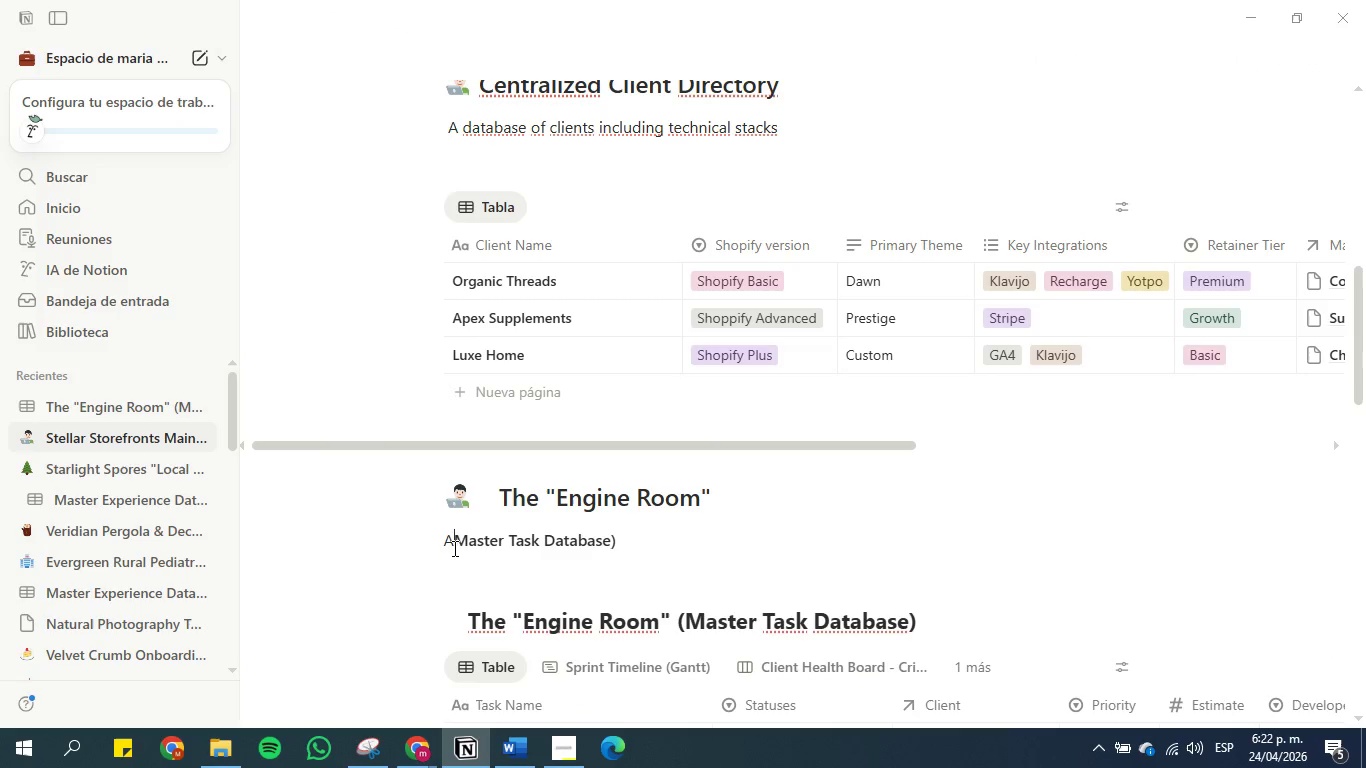 
key(Space)
 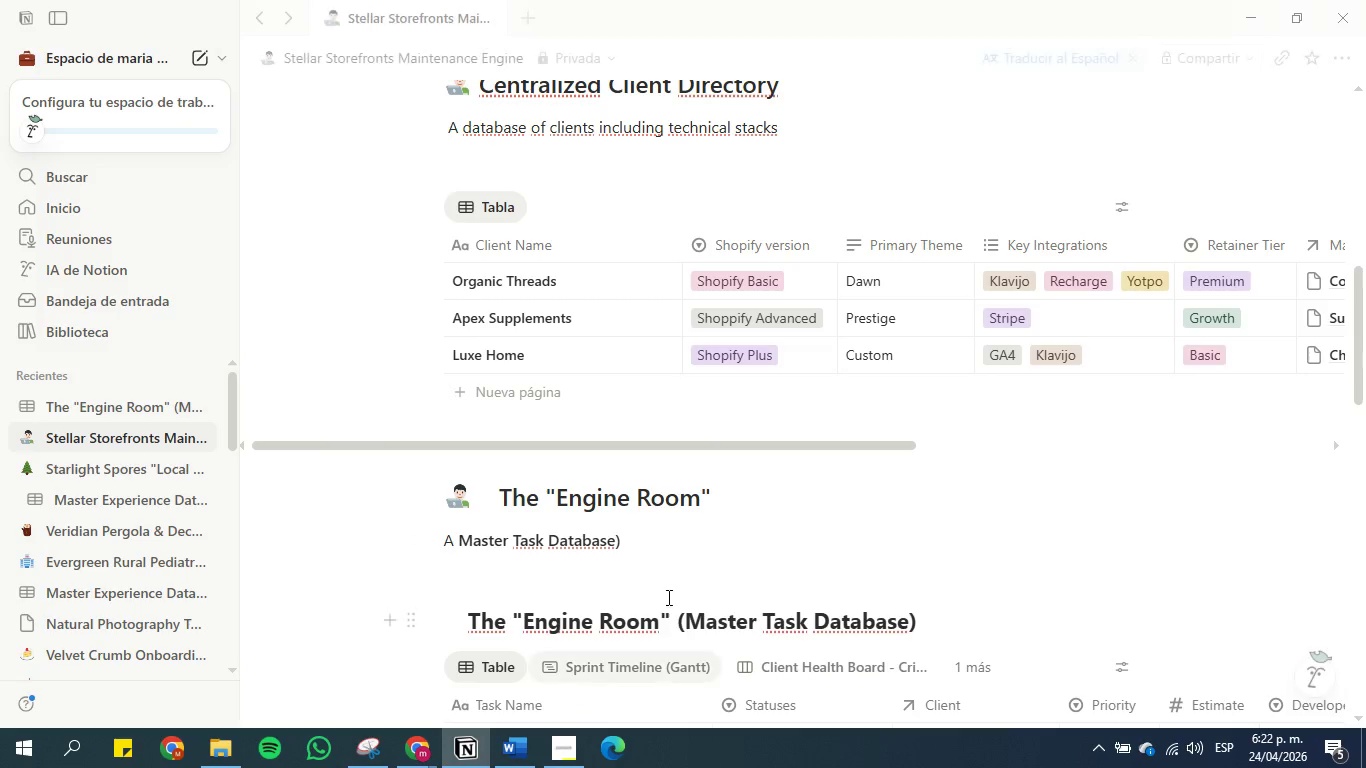 
left_click([629, 531])
 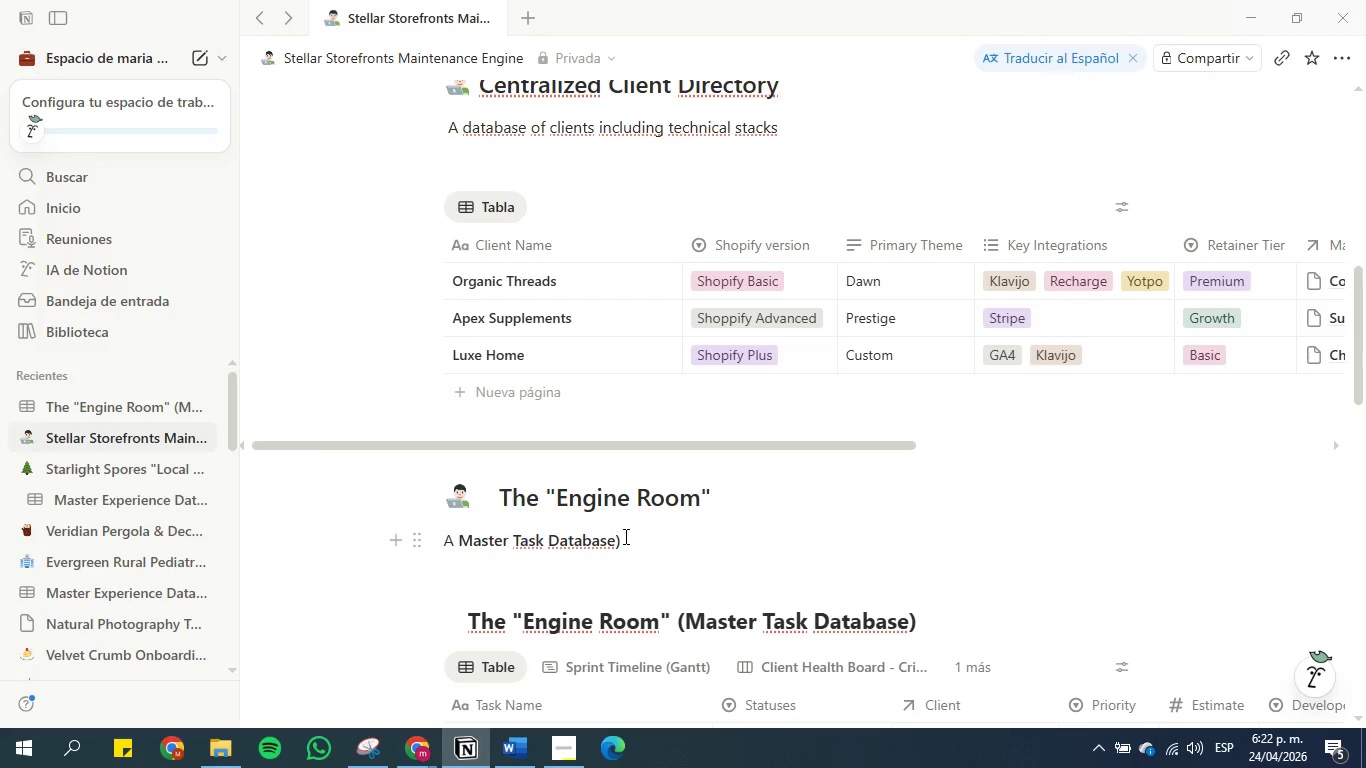 
key(Backspace)
 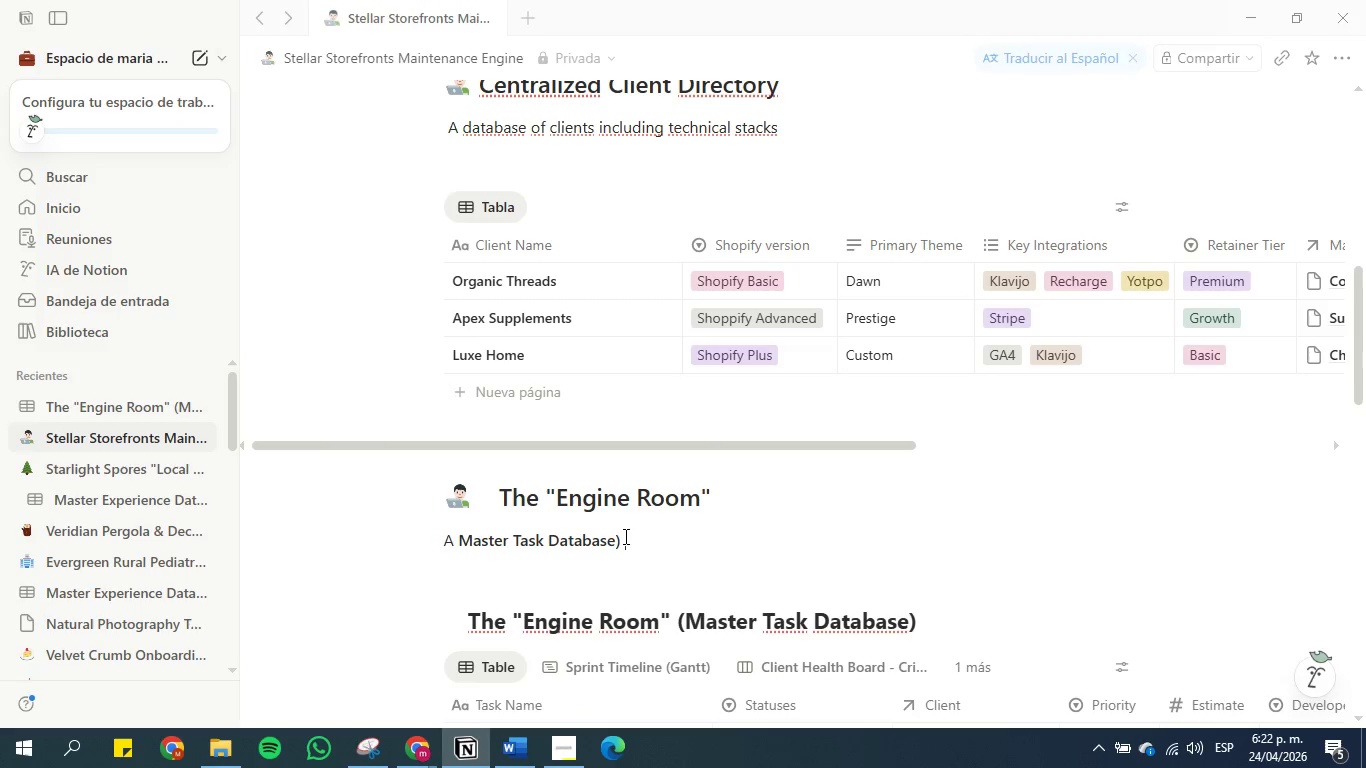 
key(Backspace)
 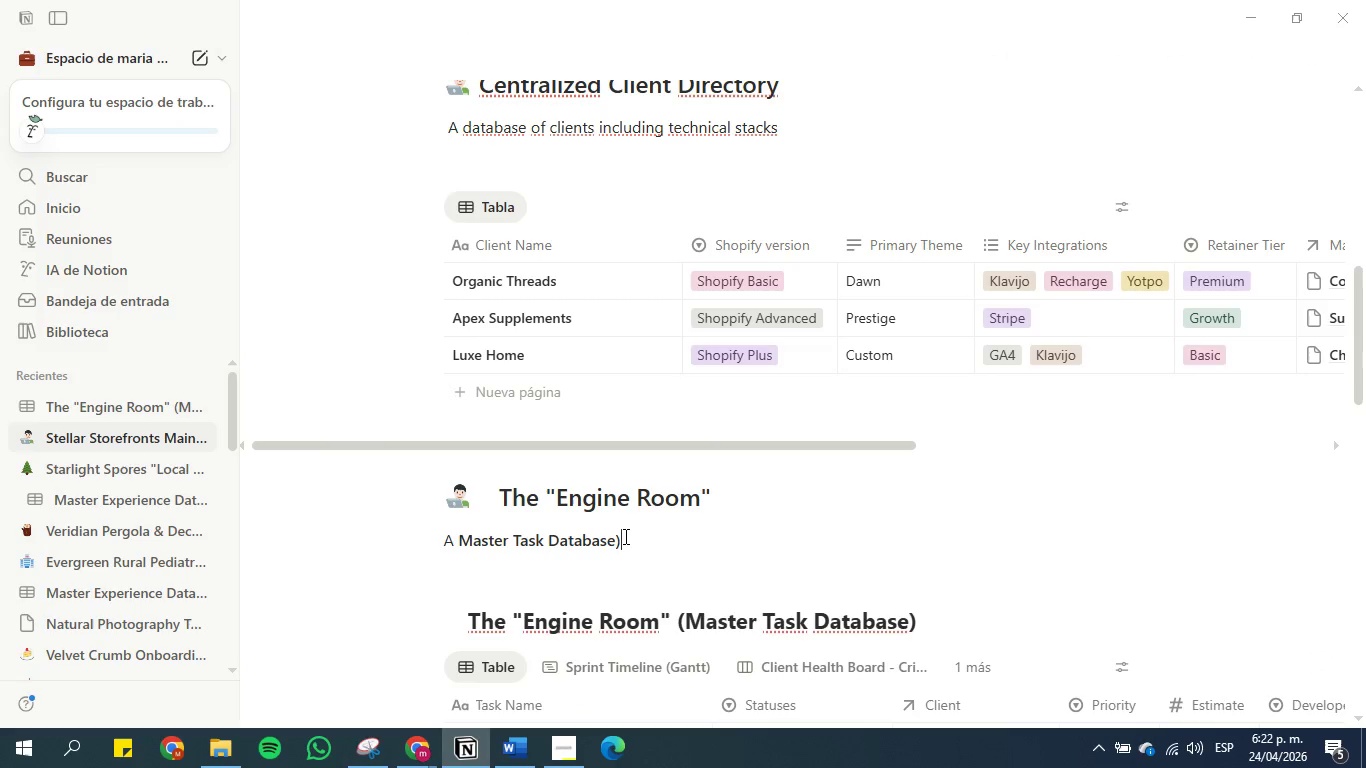 
key(Backspace)
 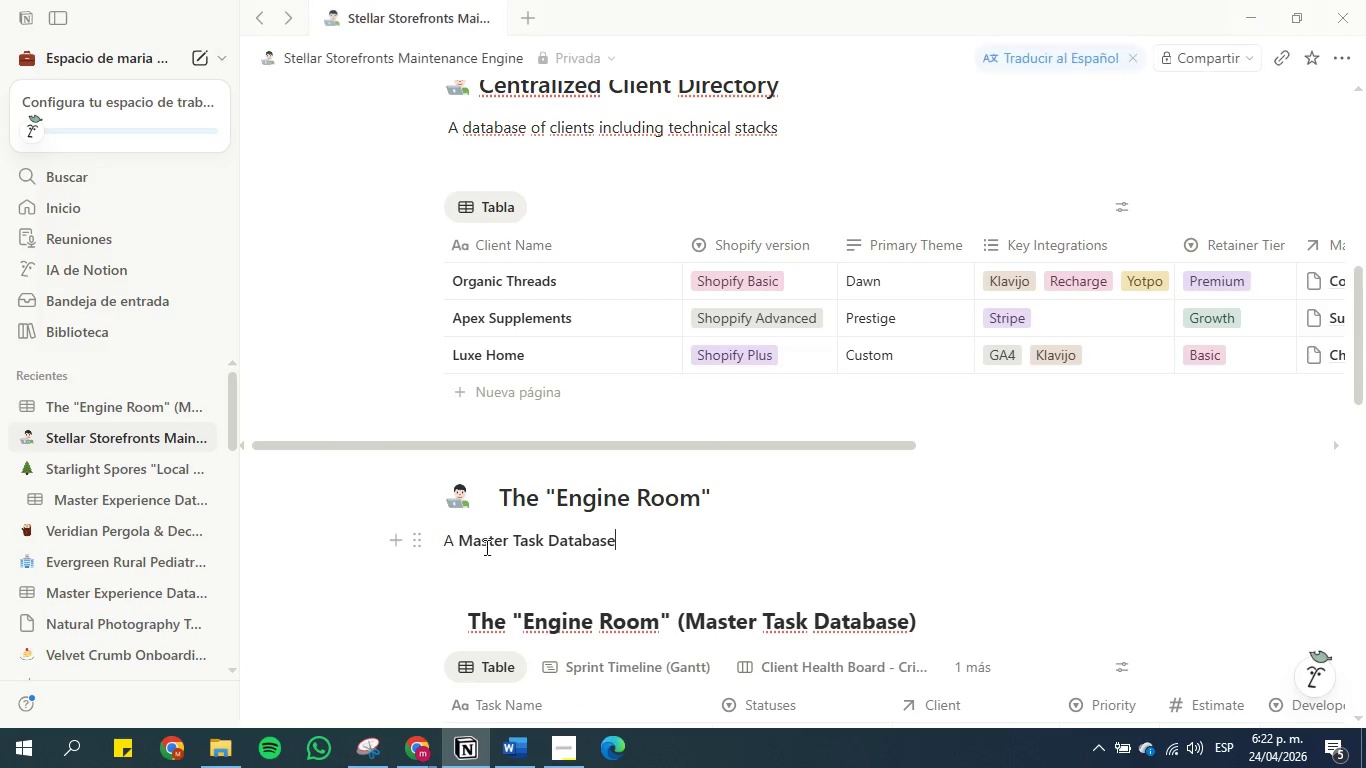 
left_click_drag(start_coordinate=[658, 545], to_coordinate=[445, 536])
 